 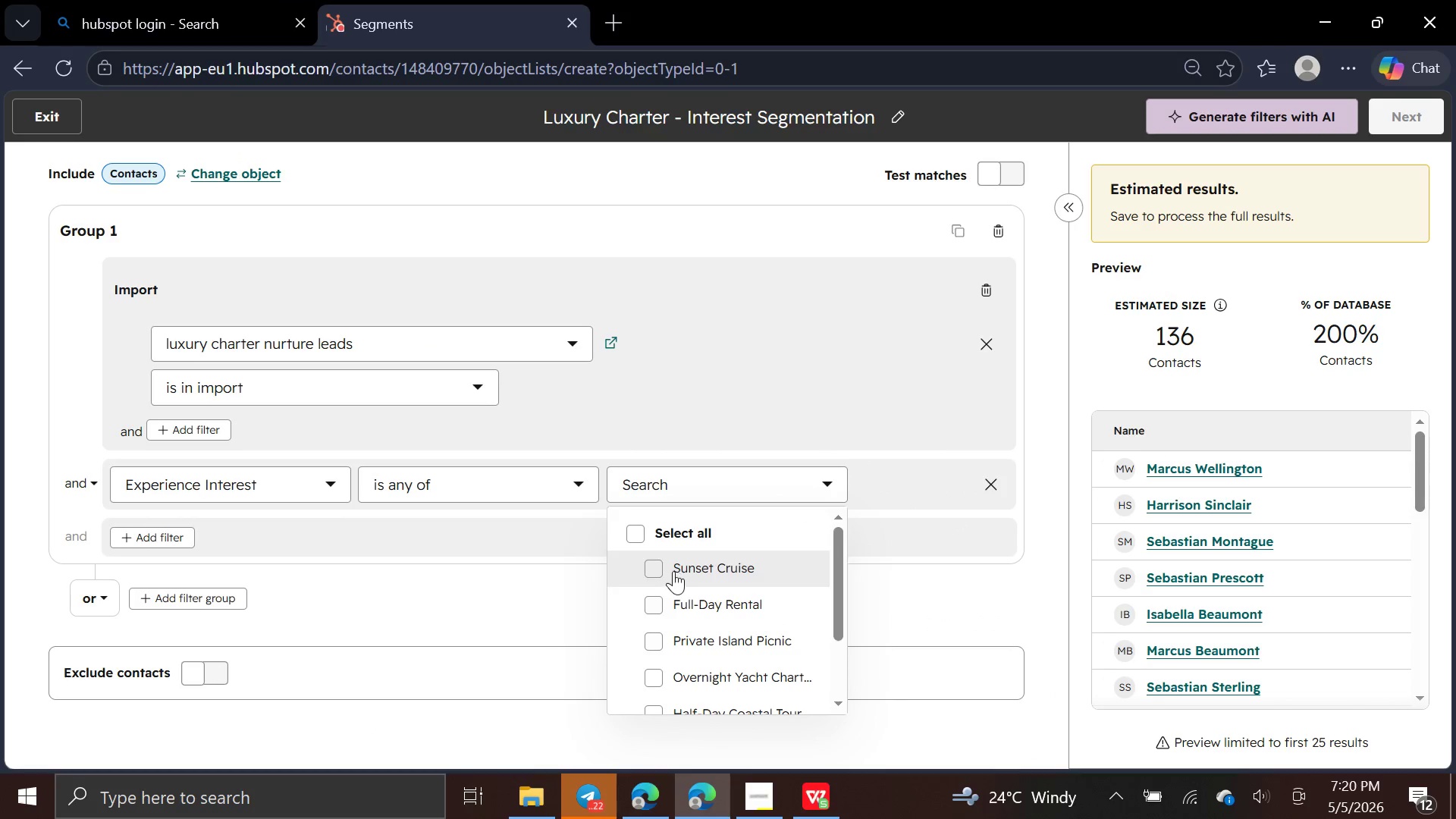 
left_click([652, 570])
 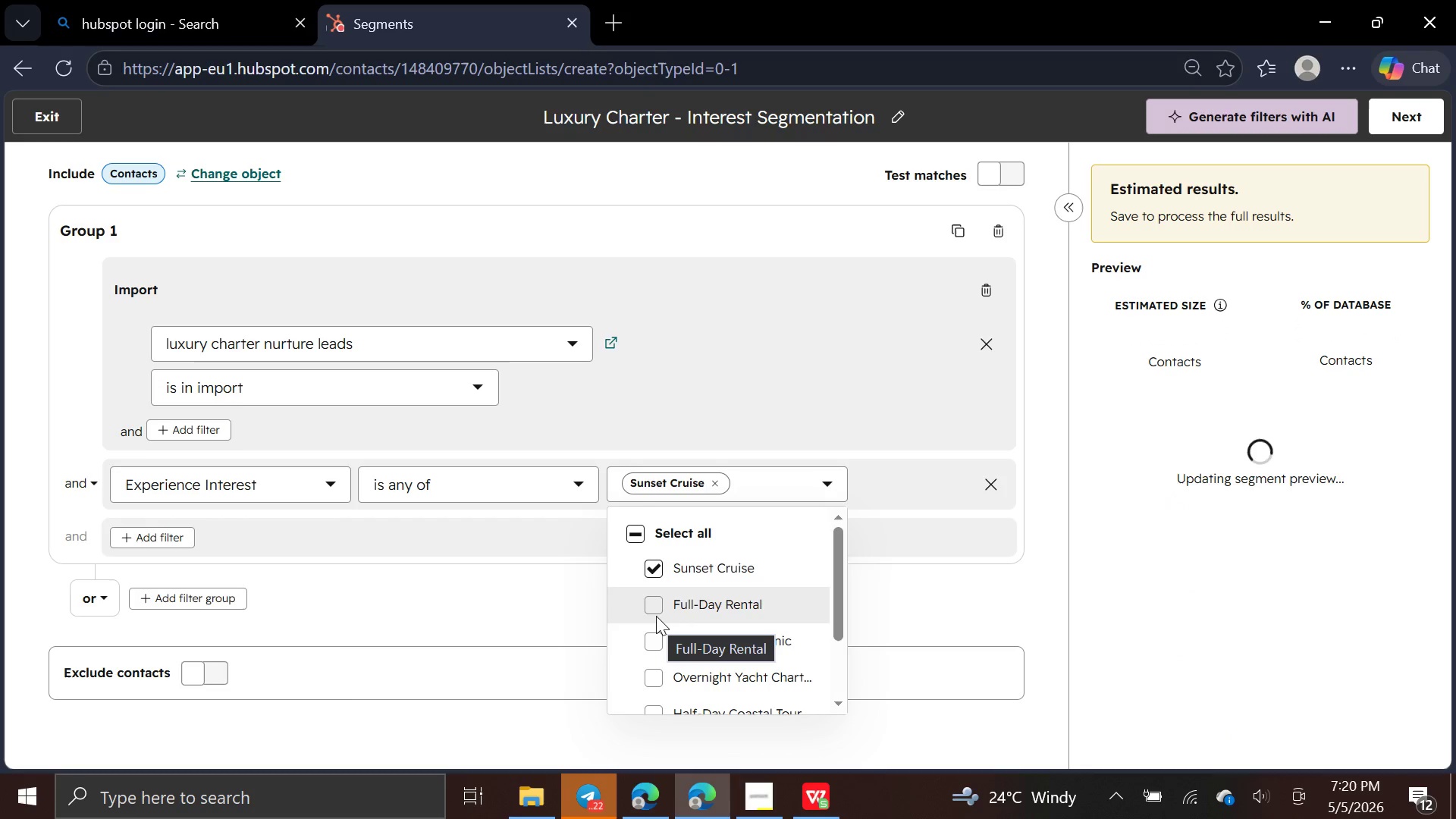 
wait(10.45)
 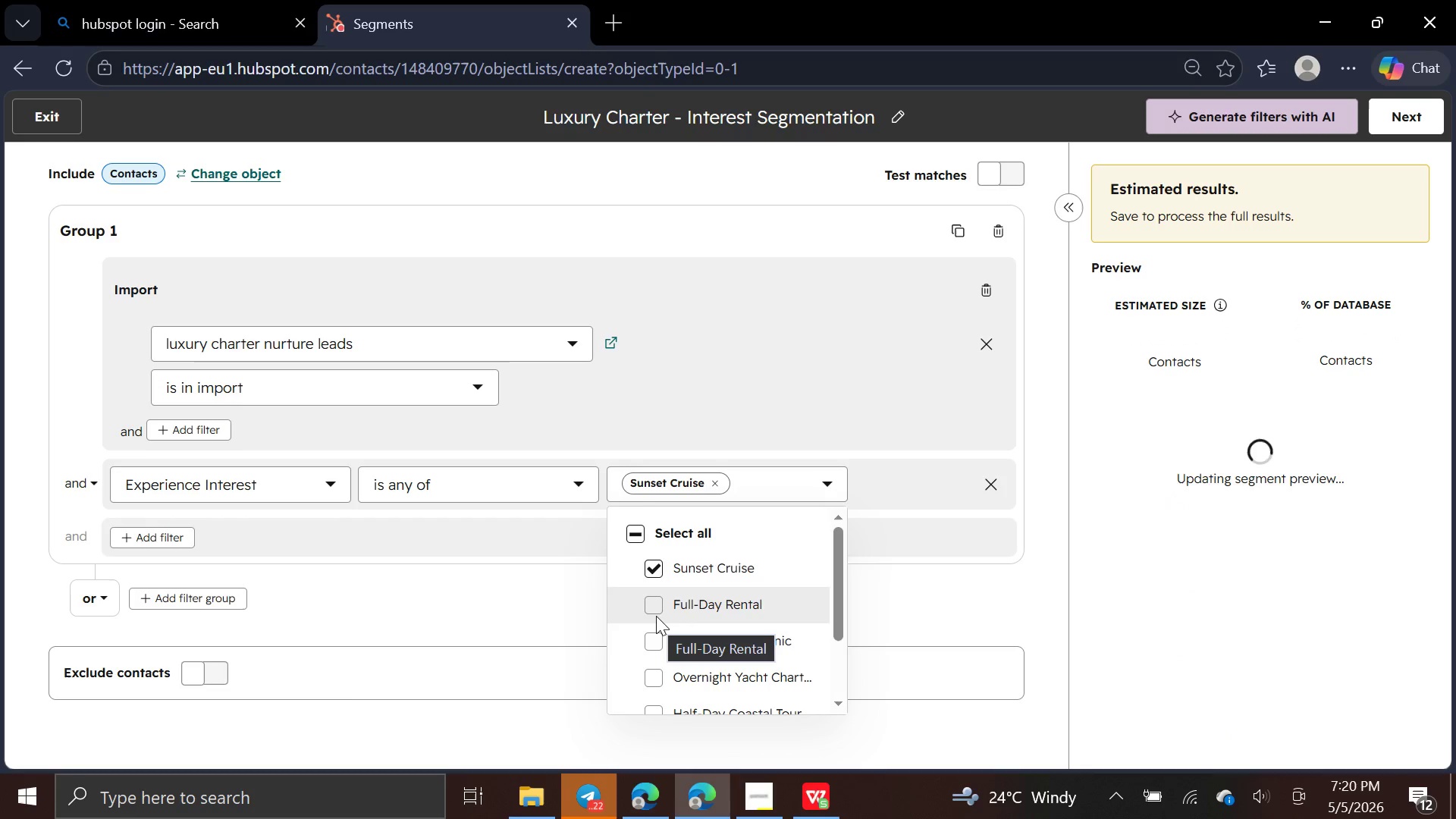 
left_click([648, 607])
 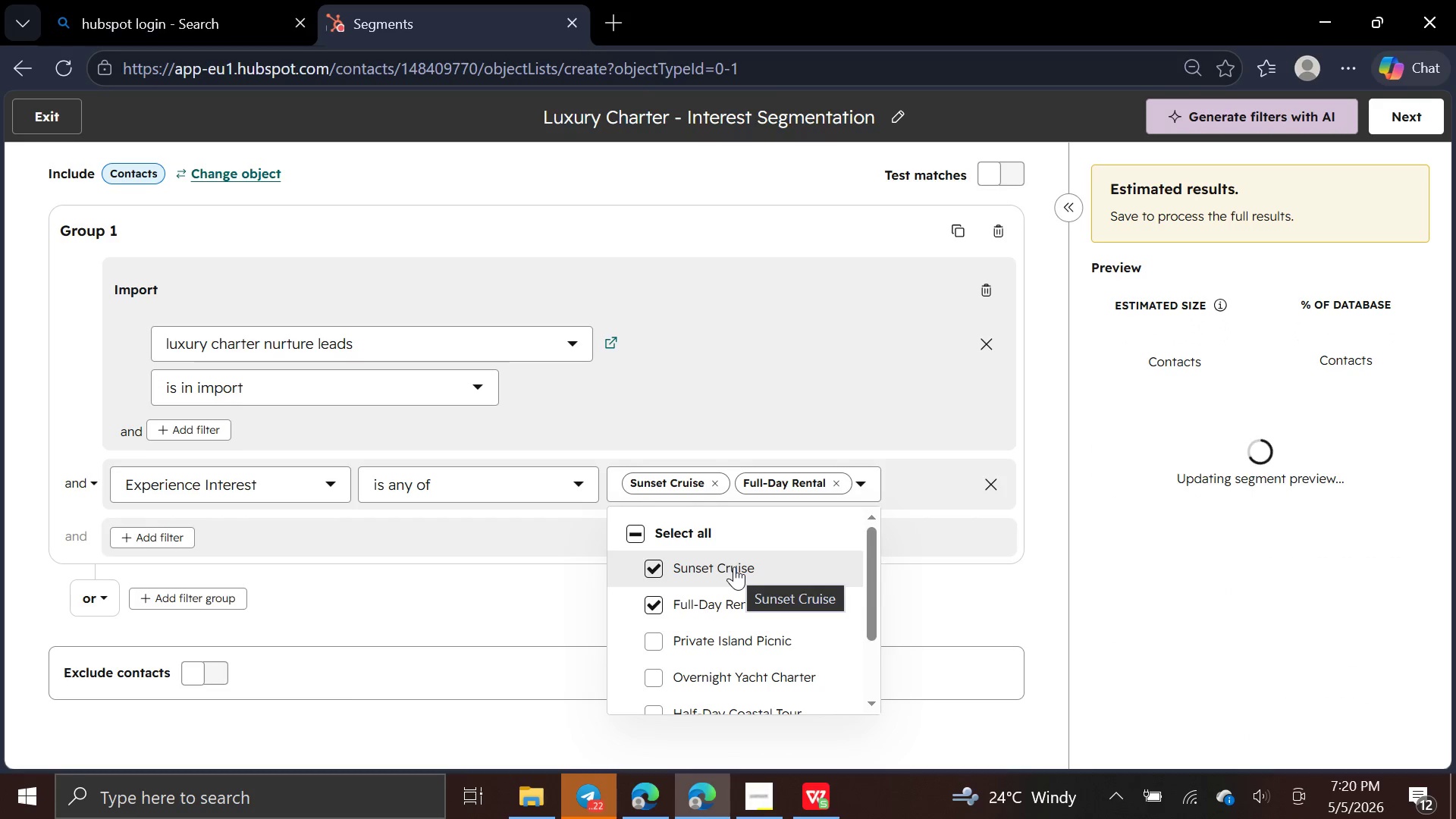 
wait(9.23)
 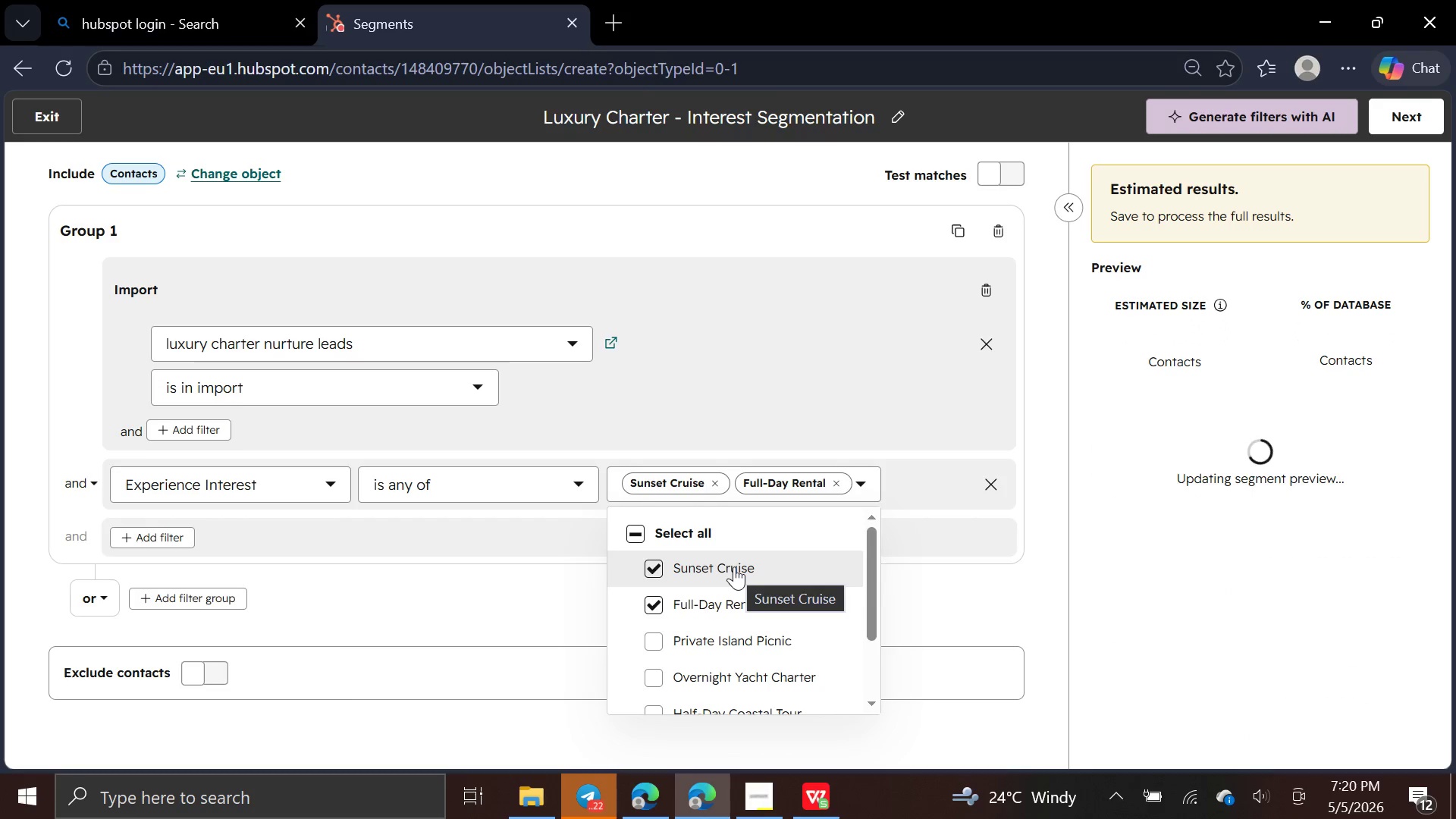 
left_click([956, 608])
 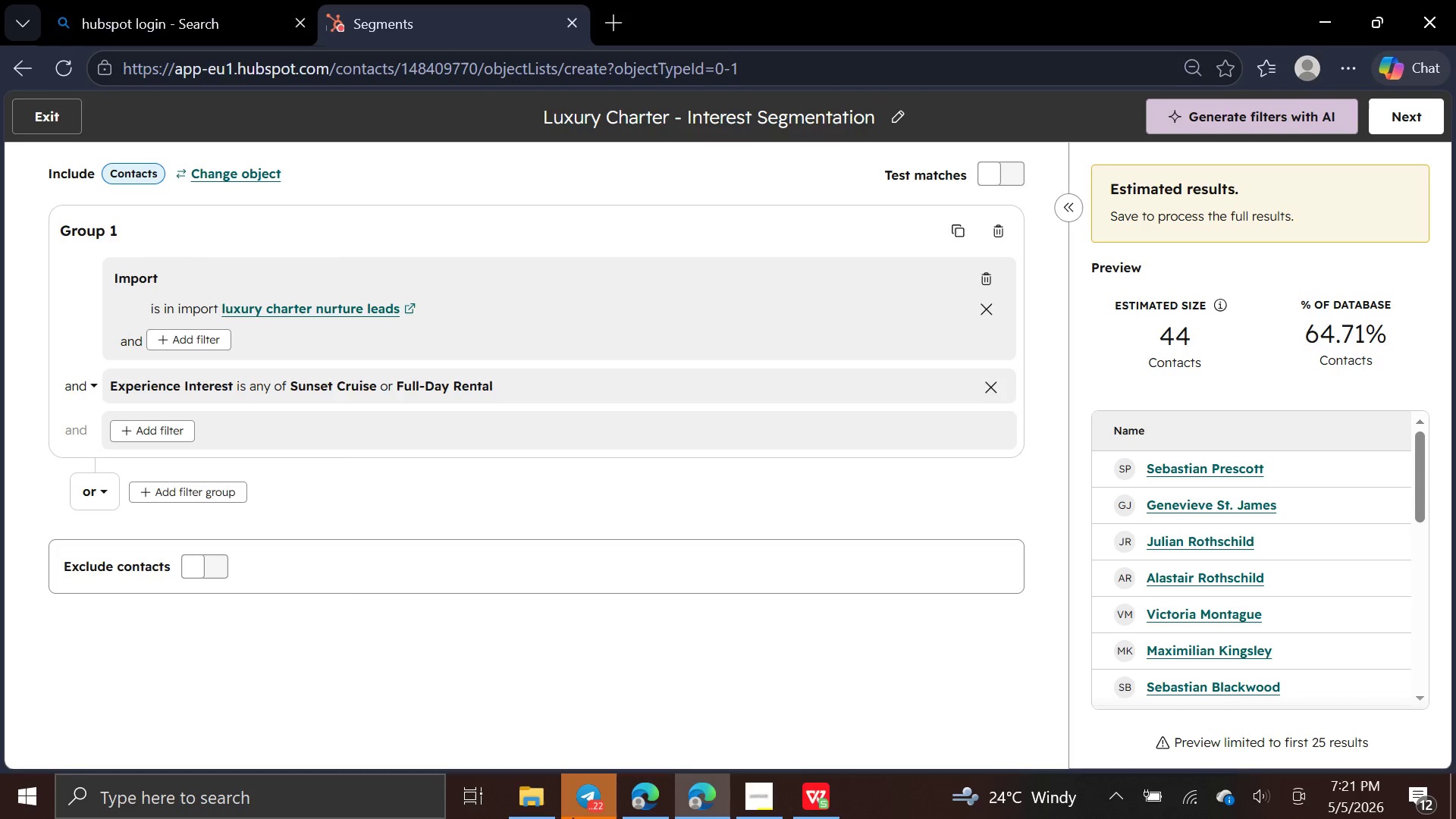 
left_click([532, 797])
 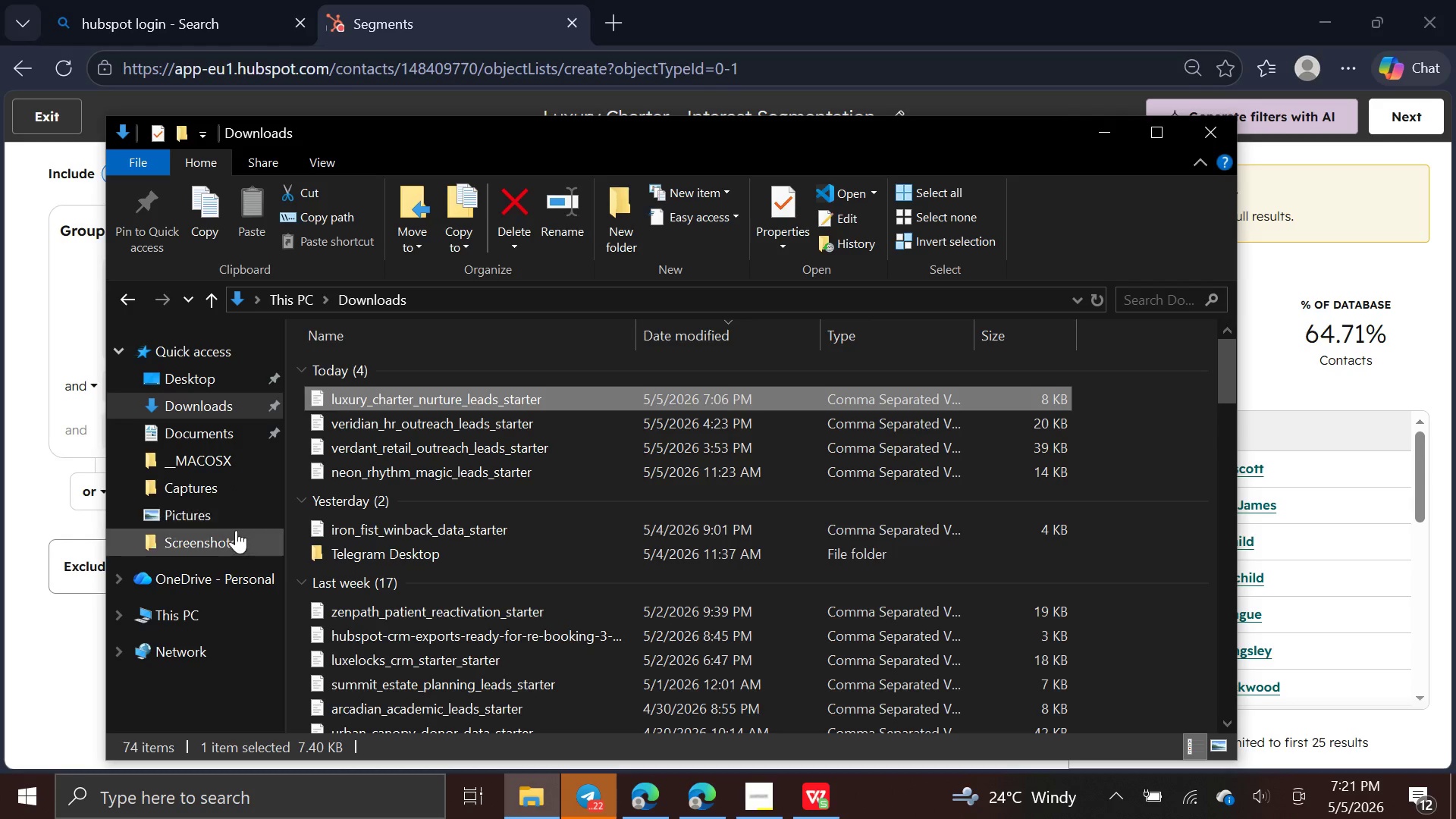 
left_click([236, 530])
 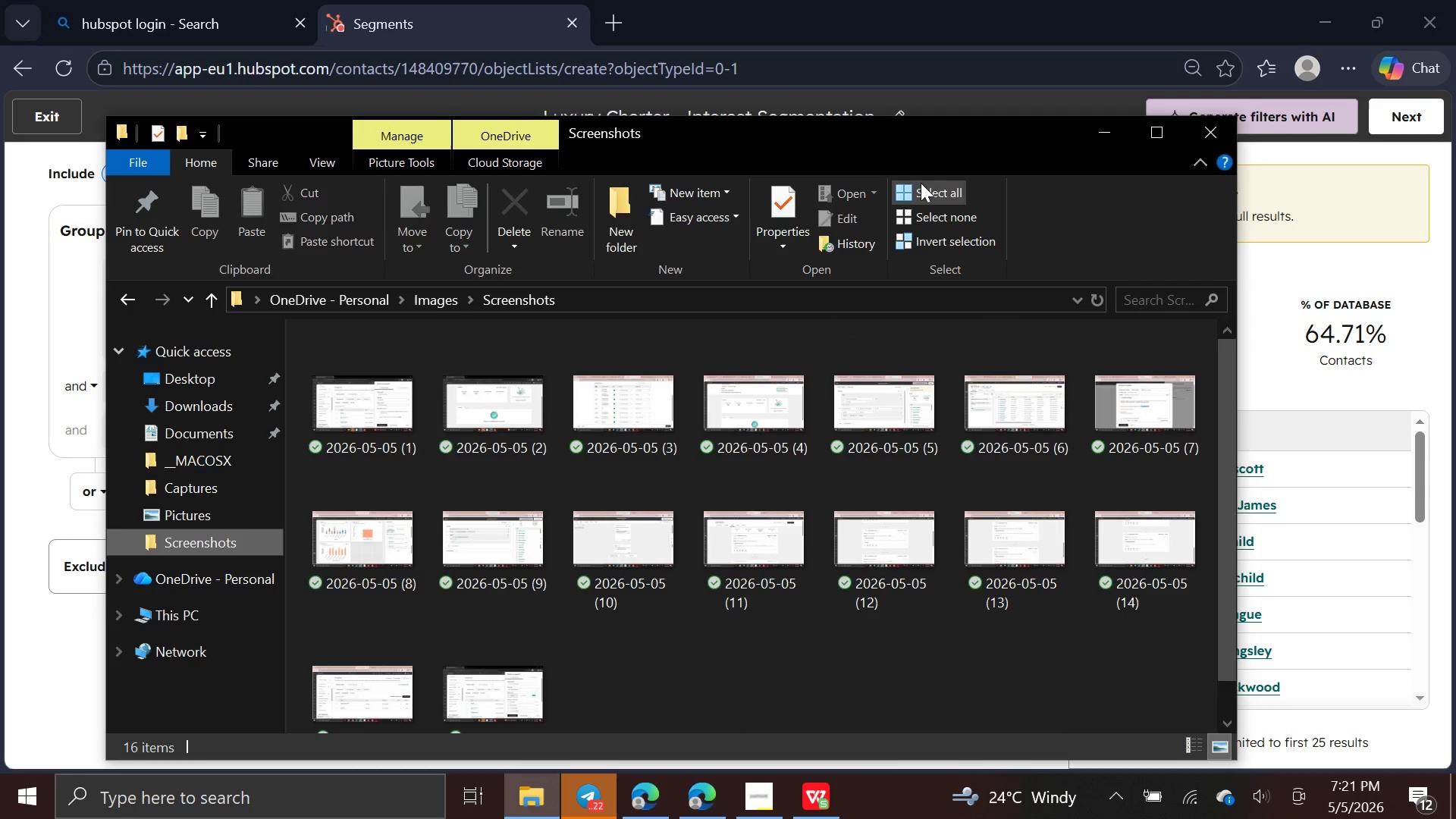 
left_click([922, 183])
 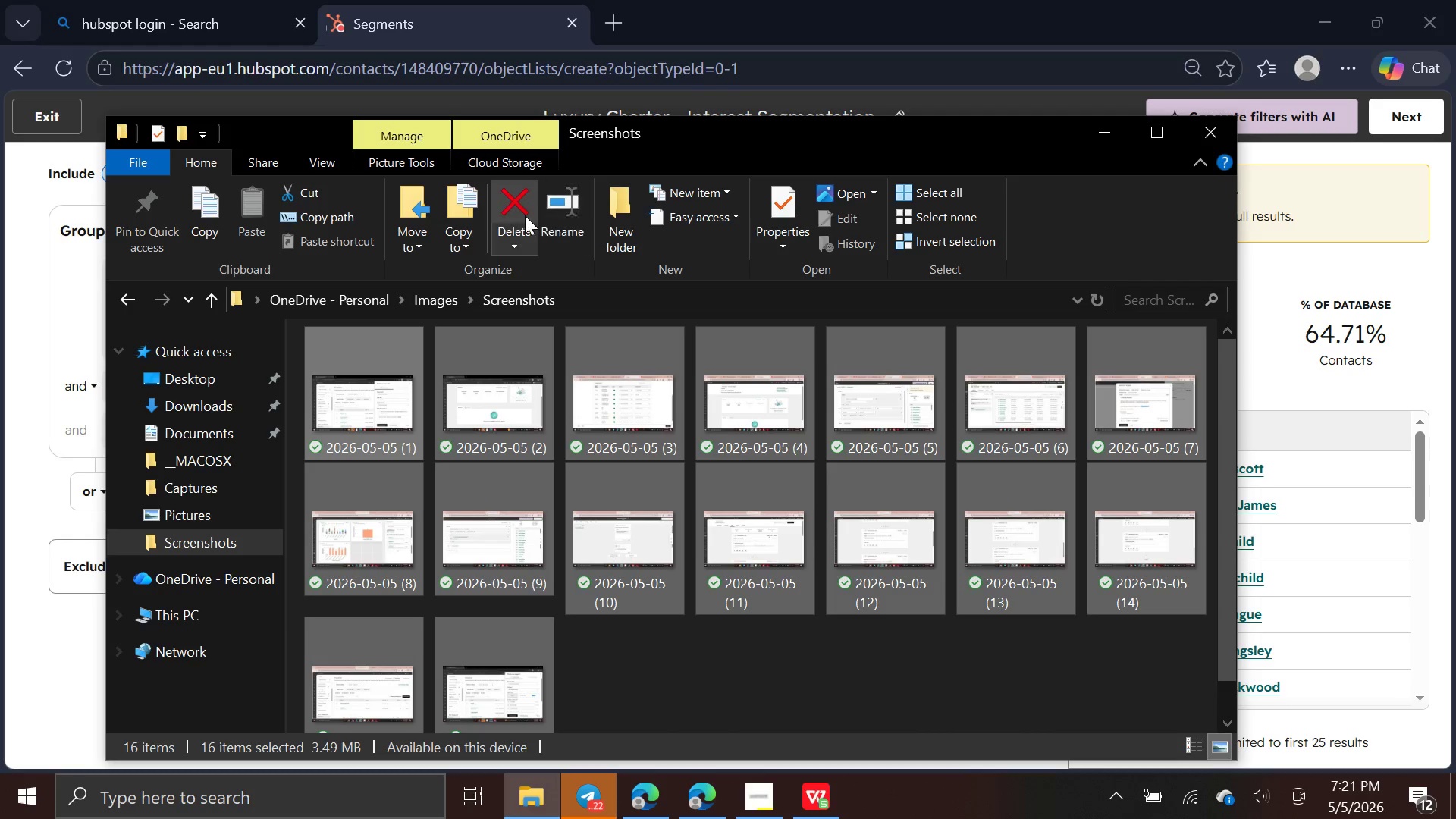 
left_click([520, 213])
 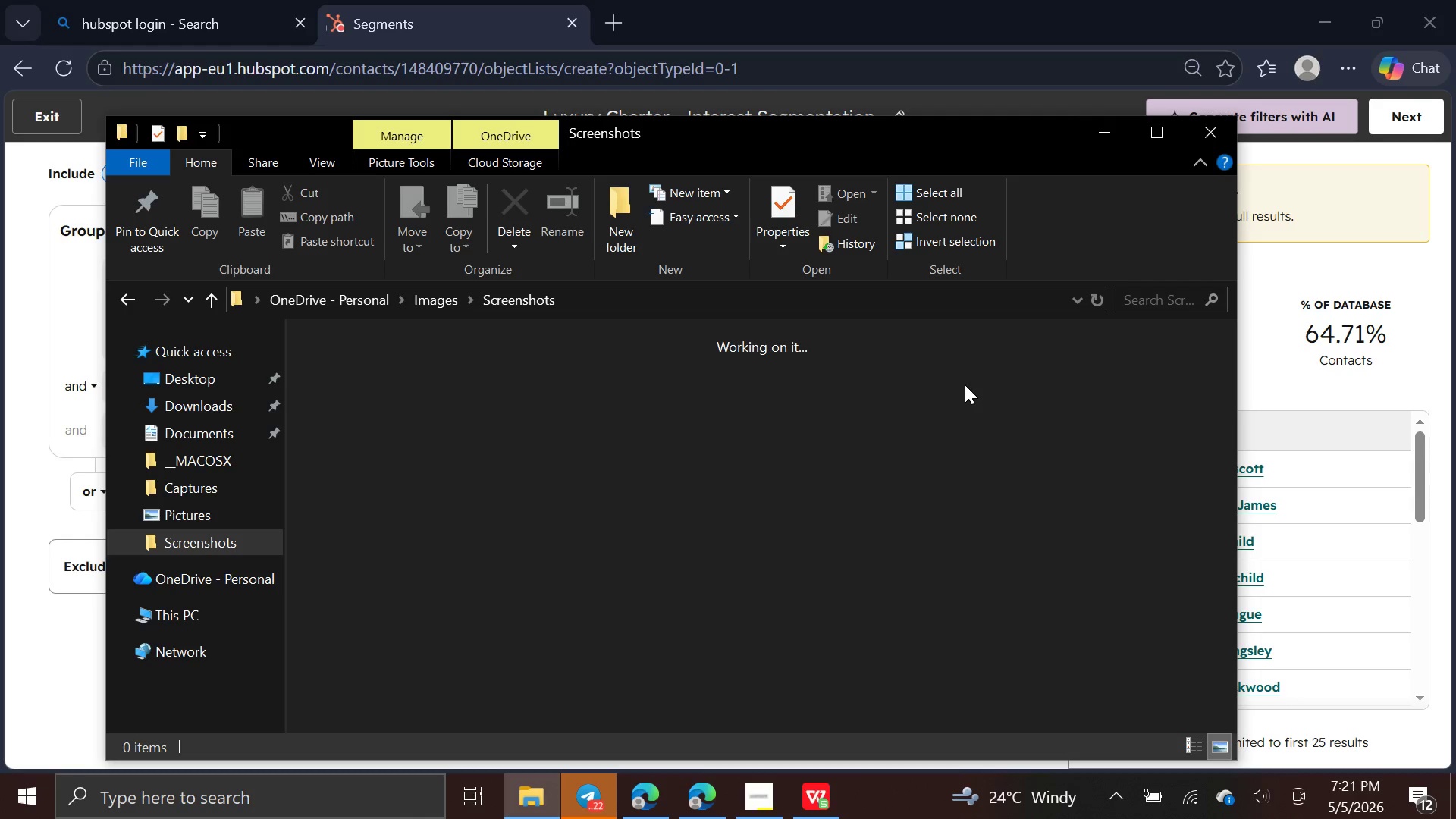 
wait(5.74)
 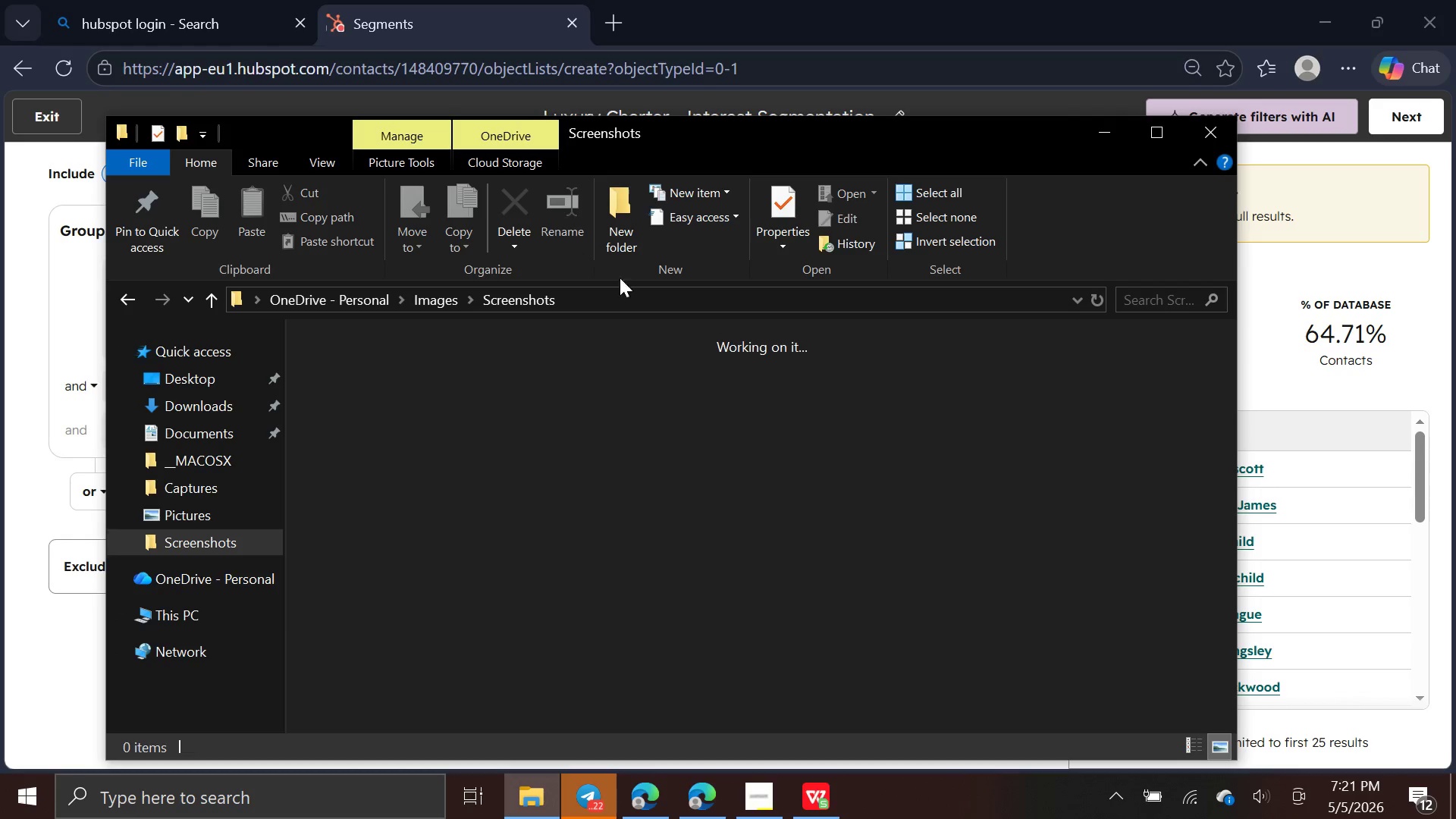 
left_click([1116, 130])
 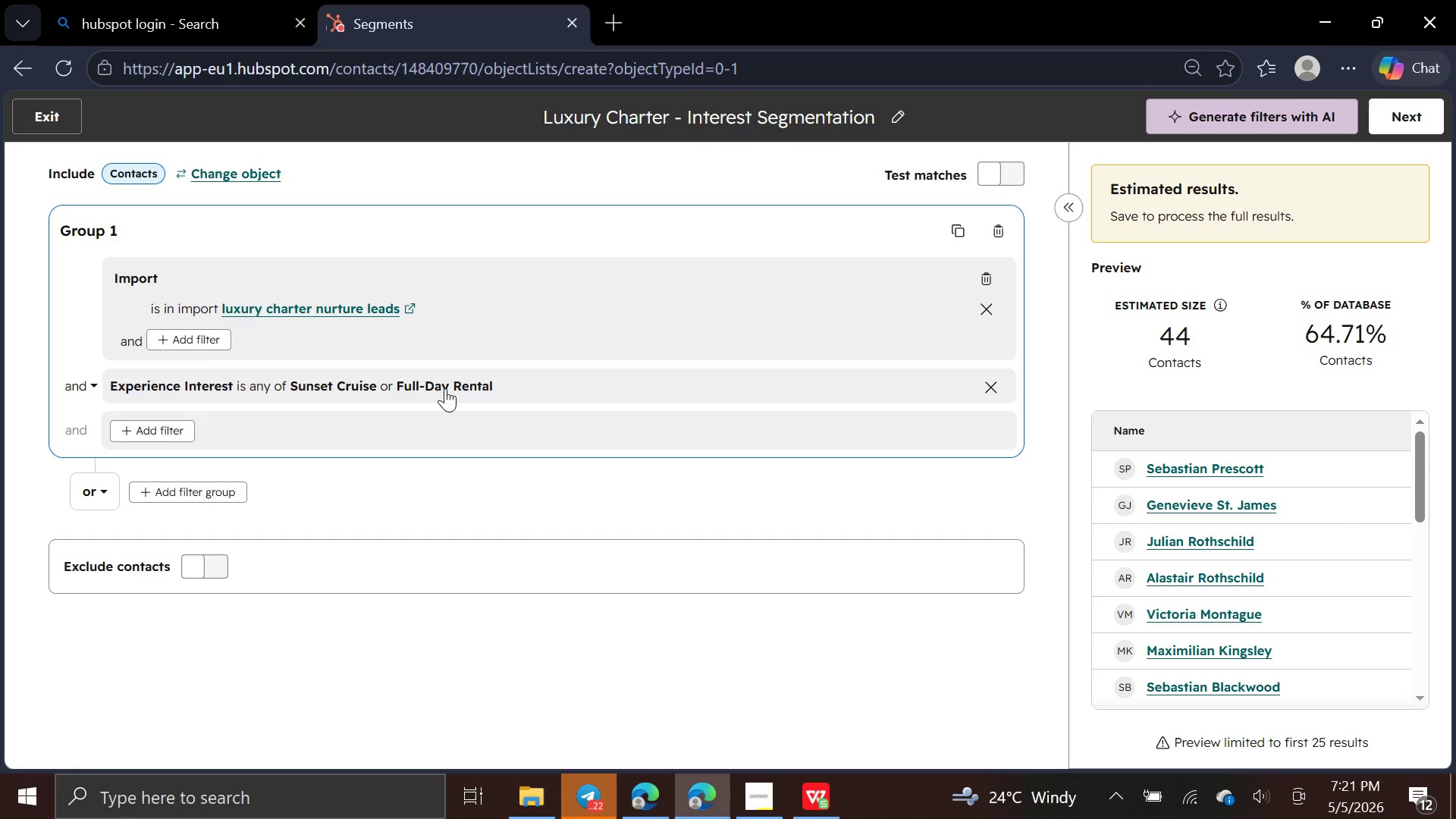 
wait(28.84)
 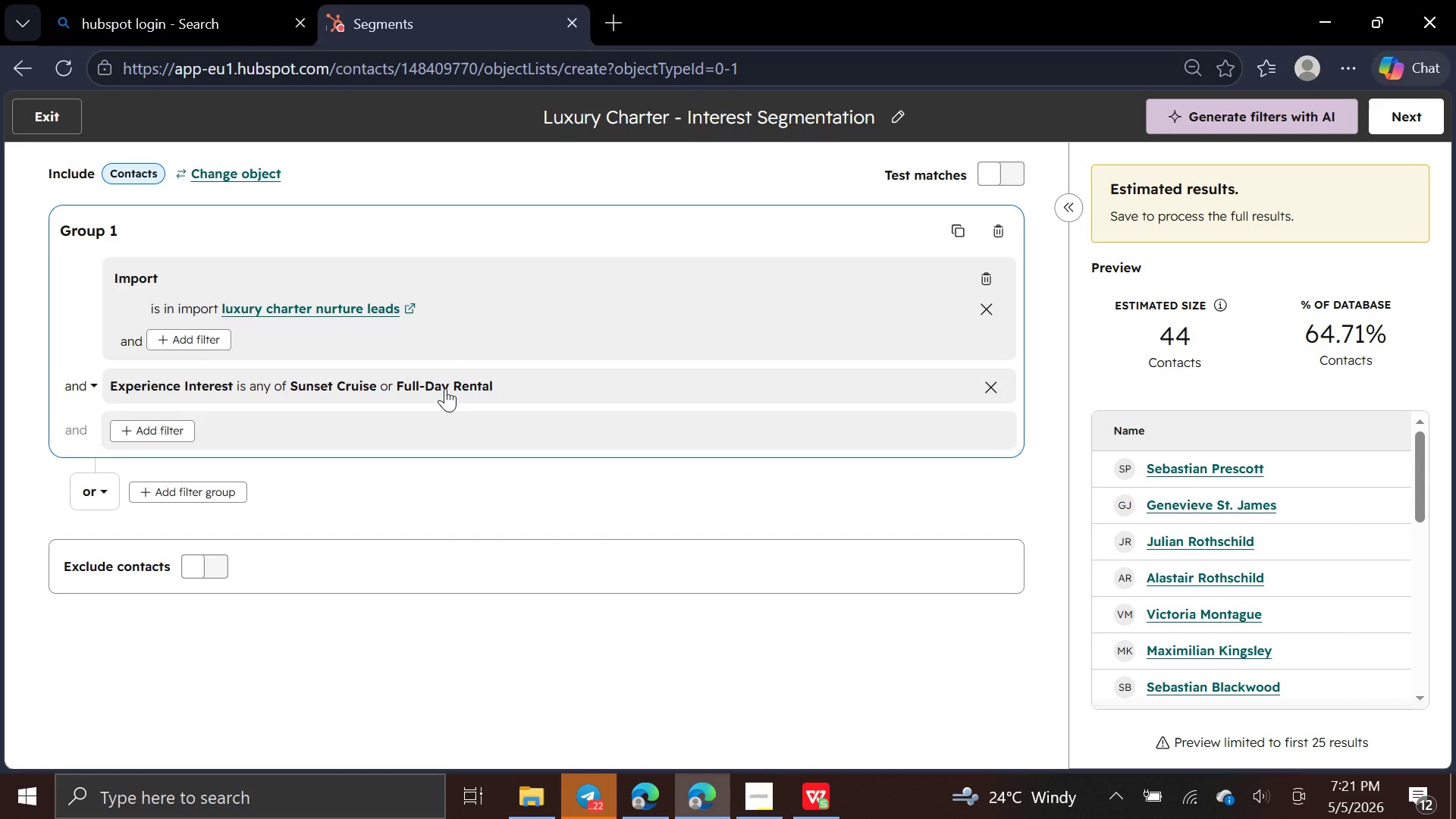 
mouse_move([1225, 450])
 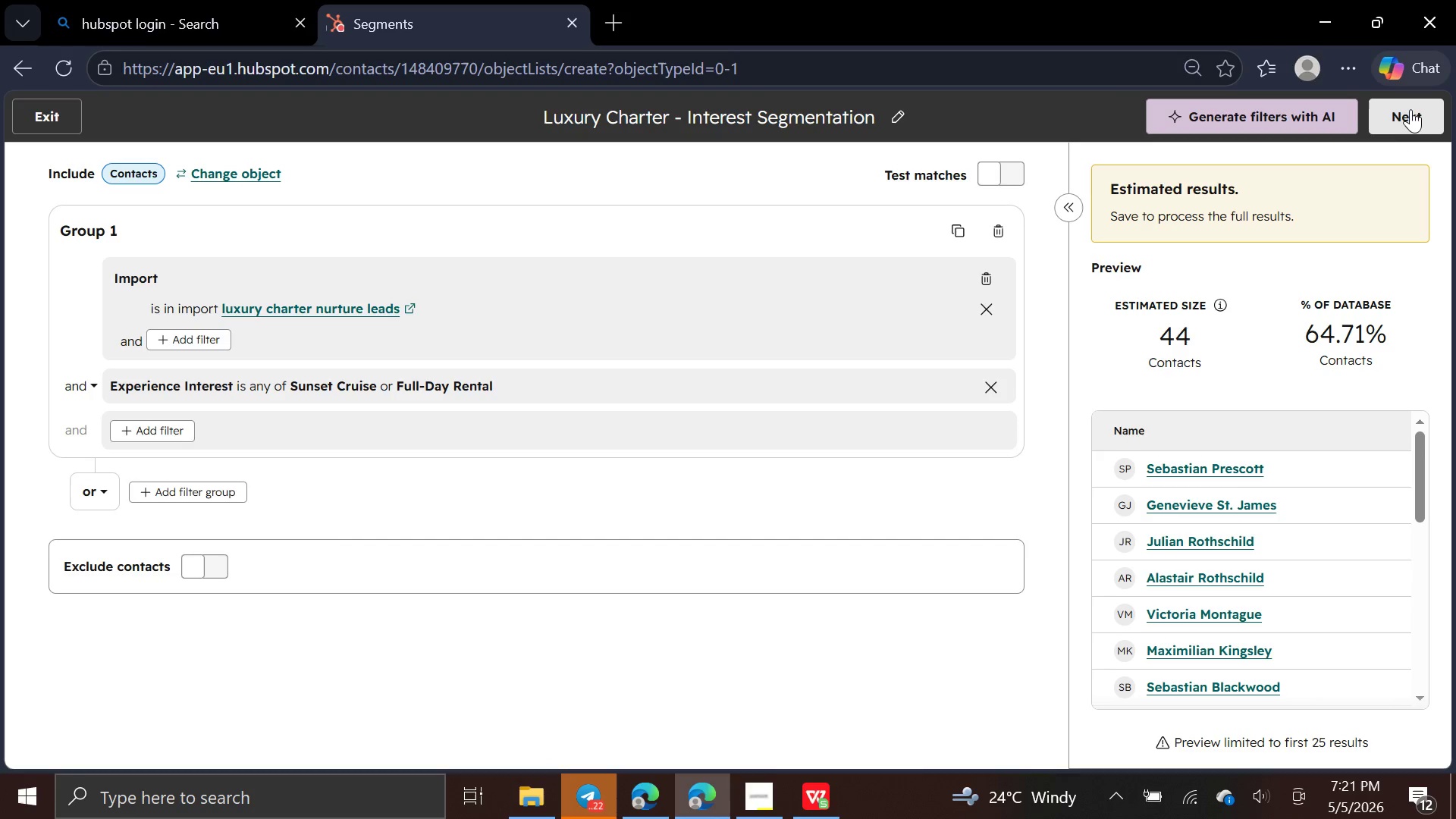 
left_click([1412, 108])
 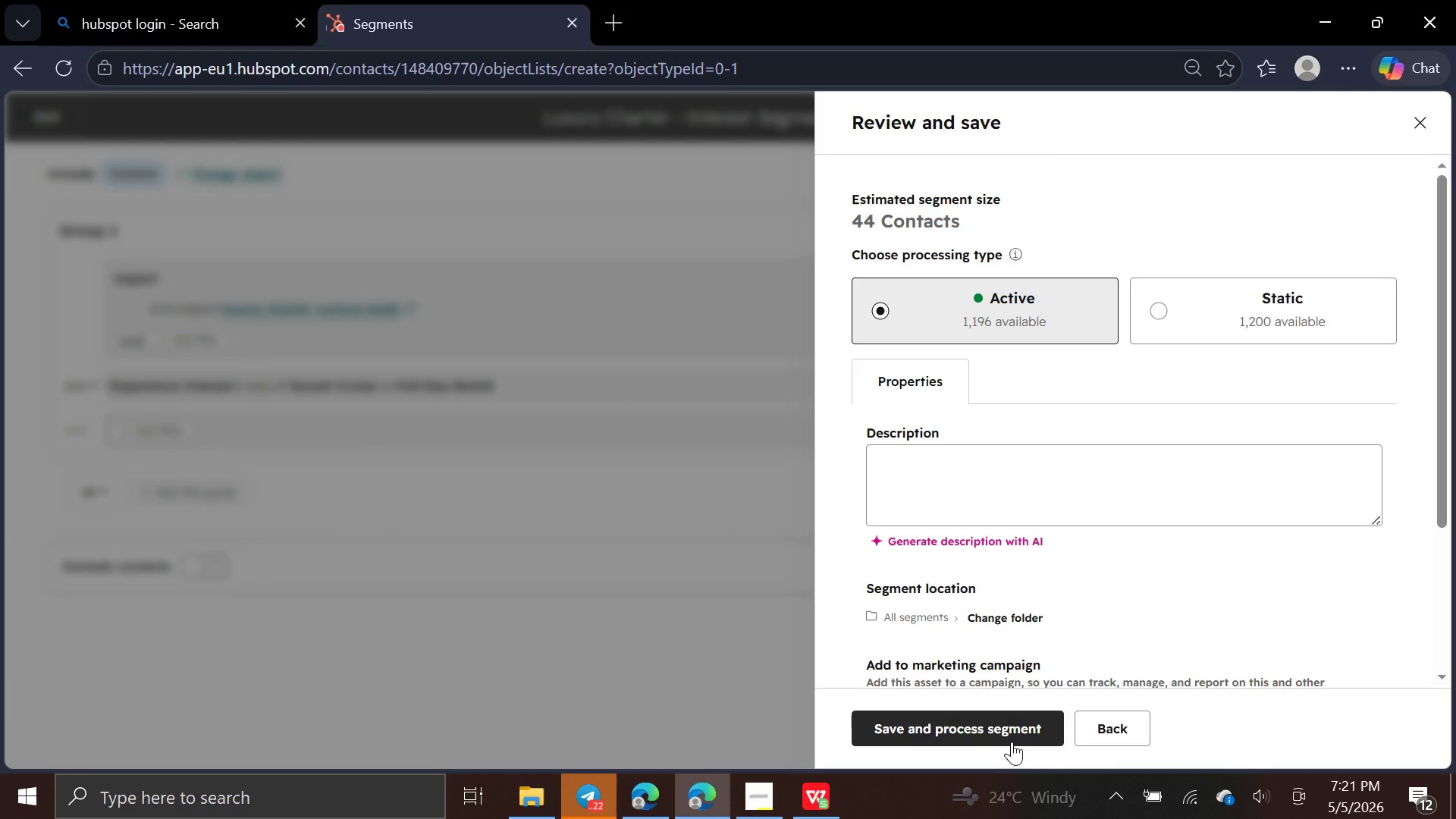 
left_click([1013, 740])
 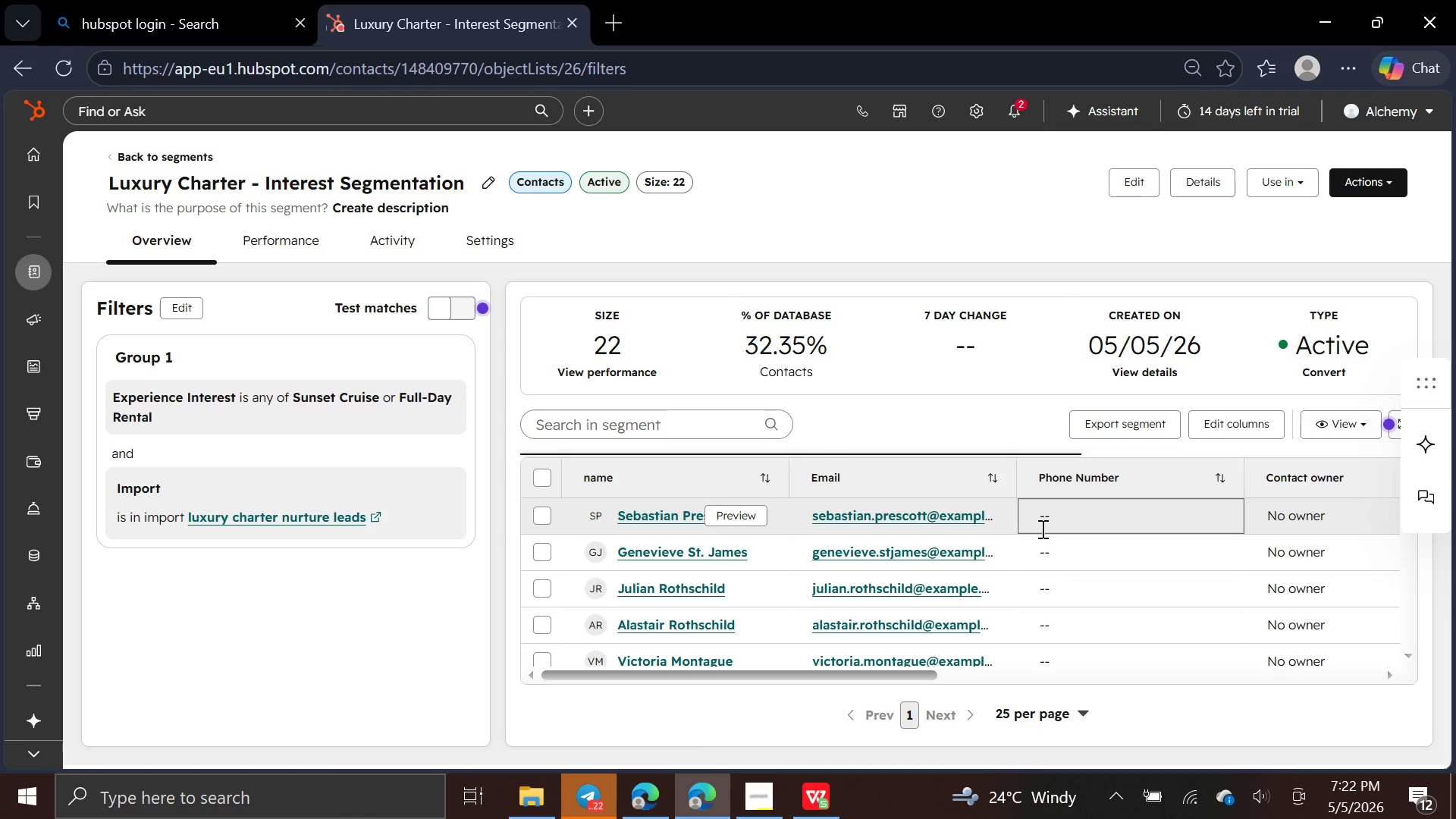 
wait(20.22)
 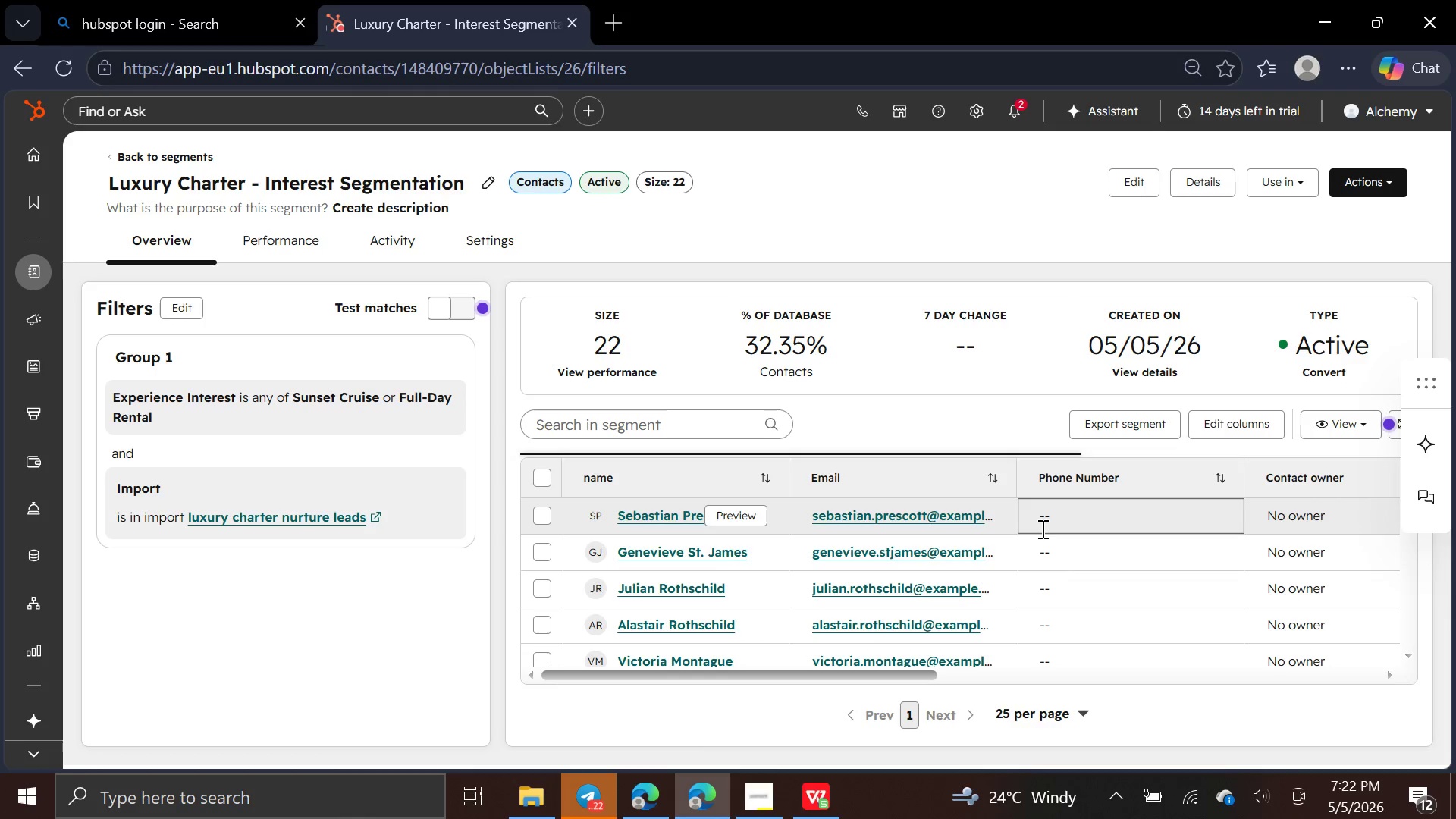 
left_click([1248, 425])
 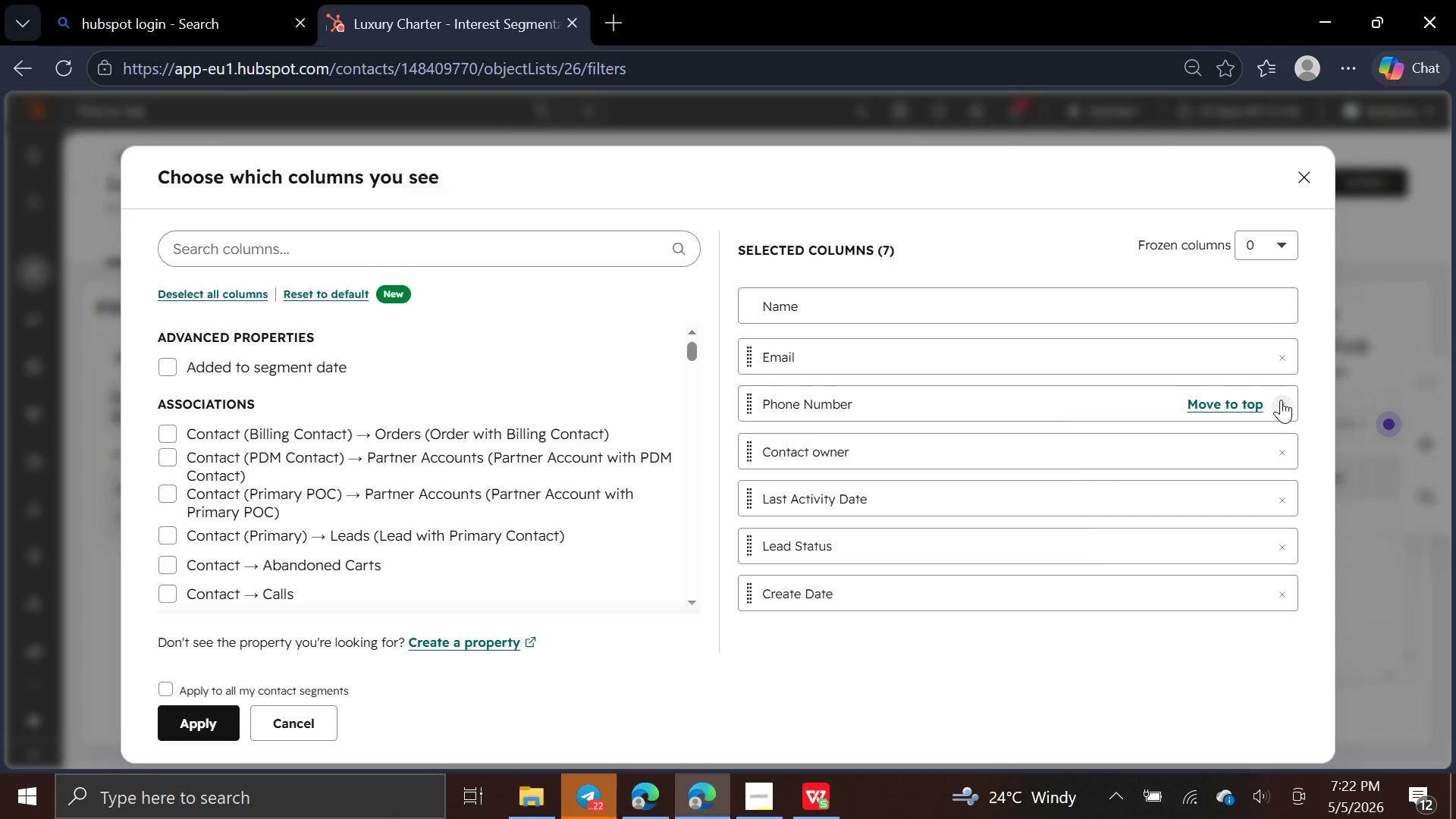 
double_click([1281, 400])
 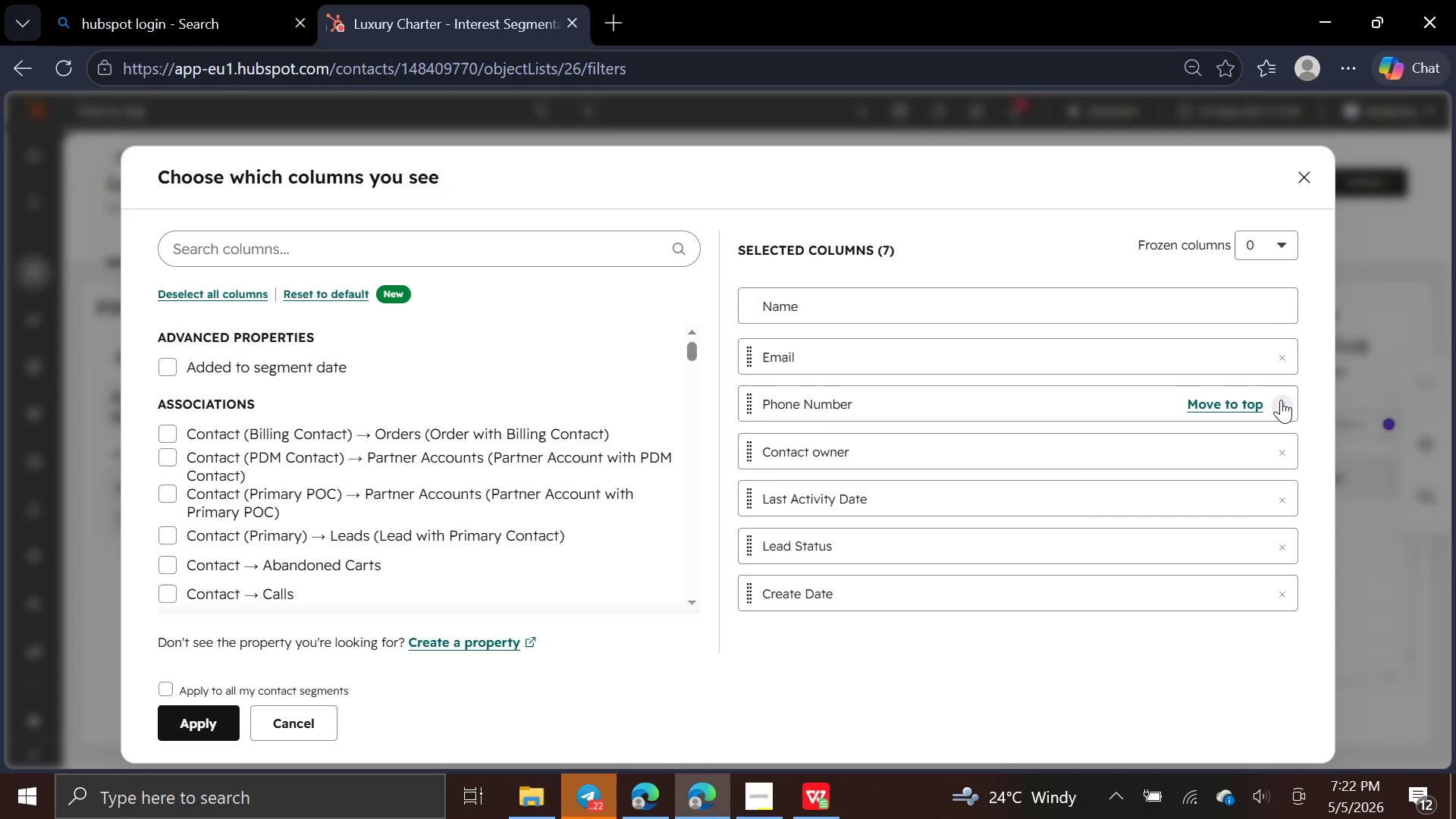 
triple_click([1281, 400])
 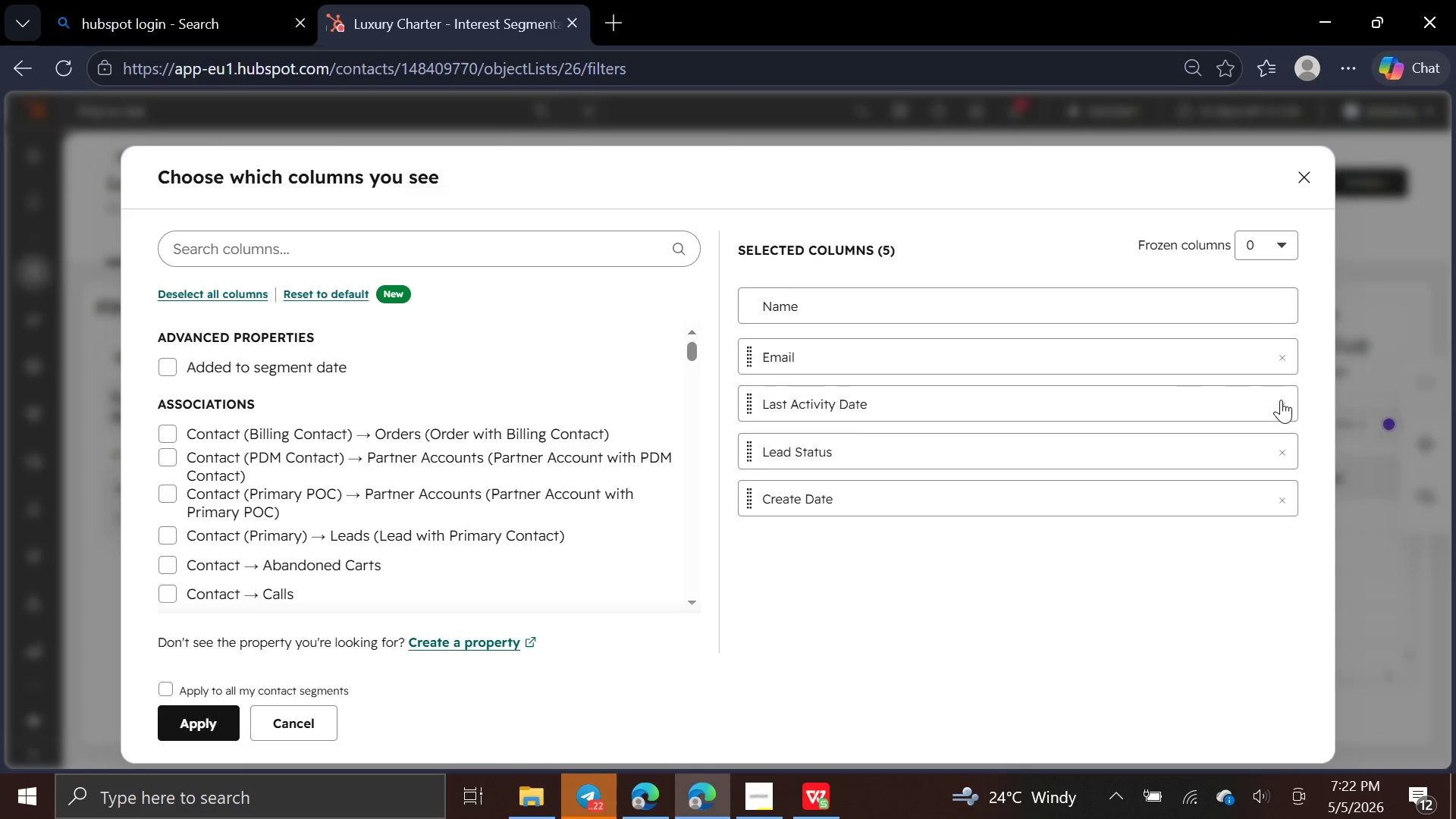 
triple_click([1281, 400])
 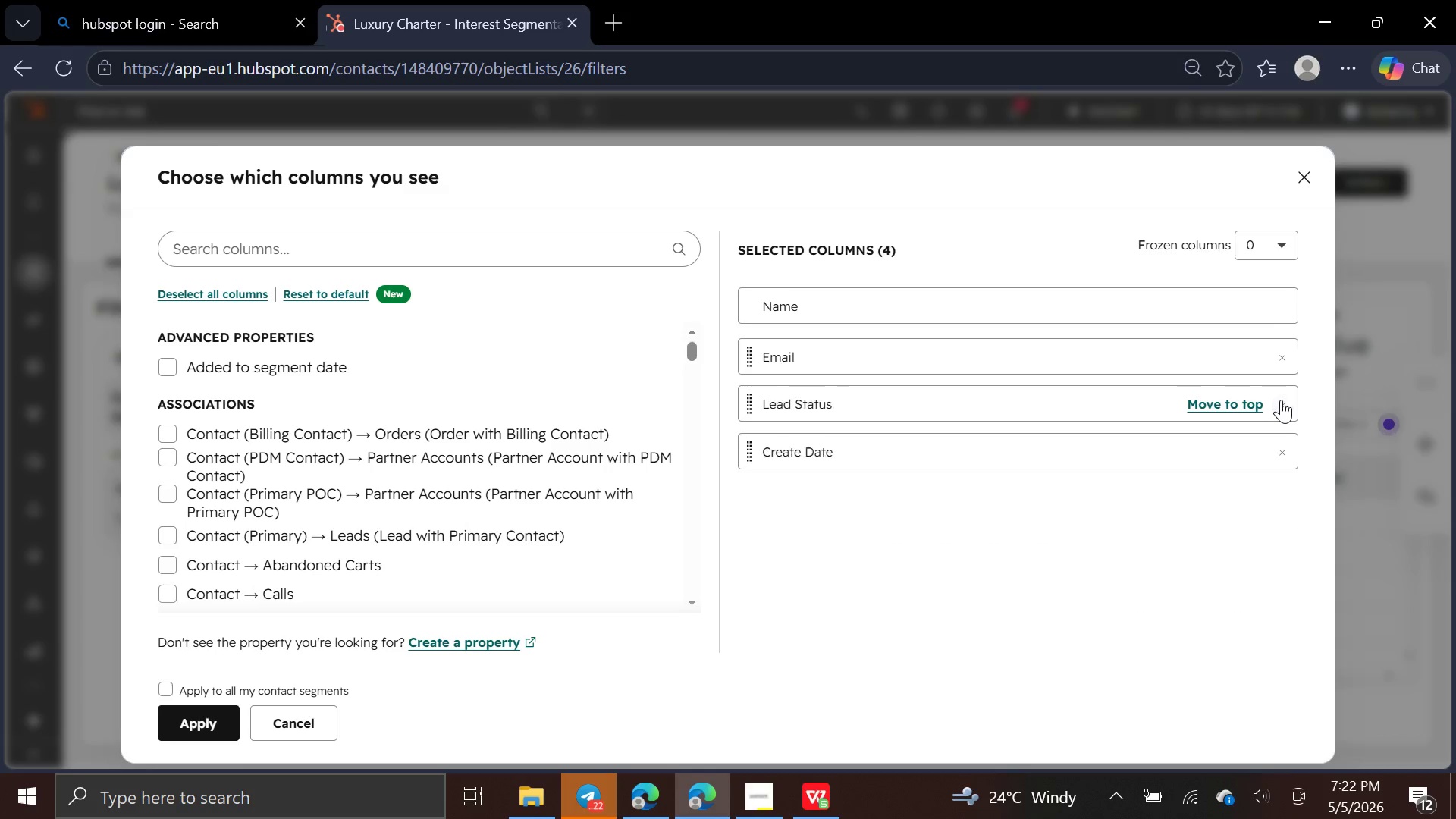 
triple_click([1281, 400])
 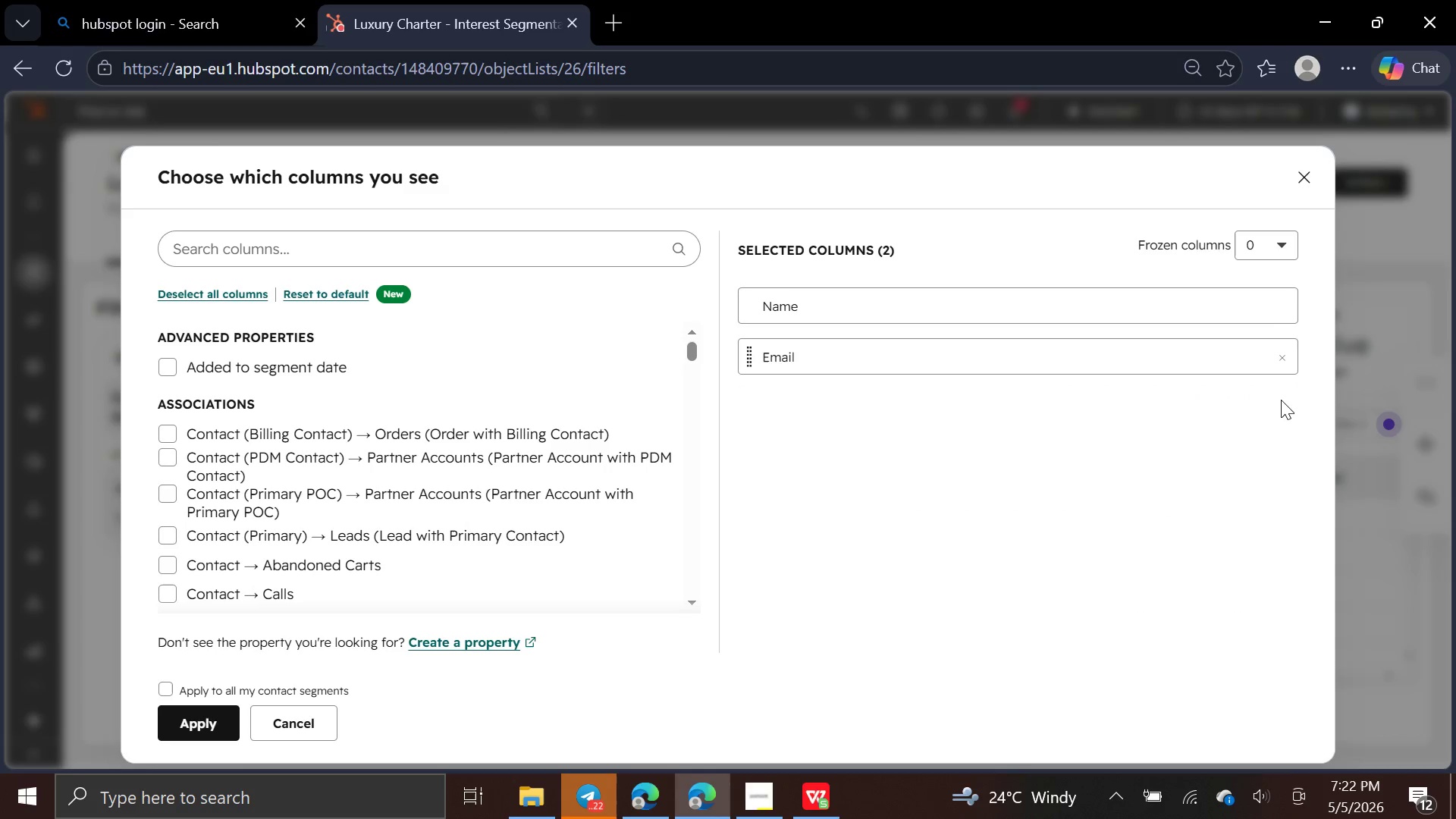 
left_click([1281, 400])
 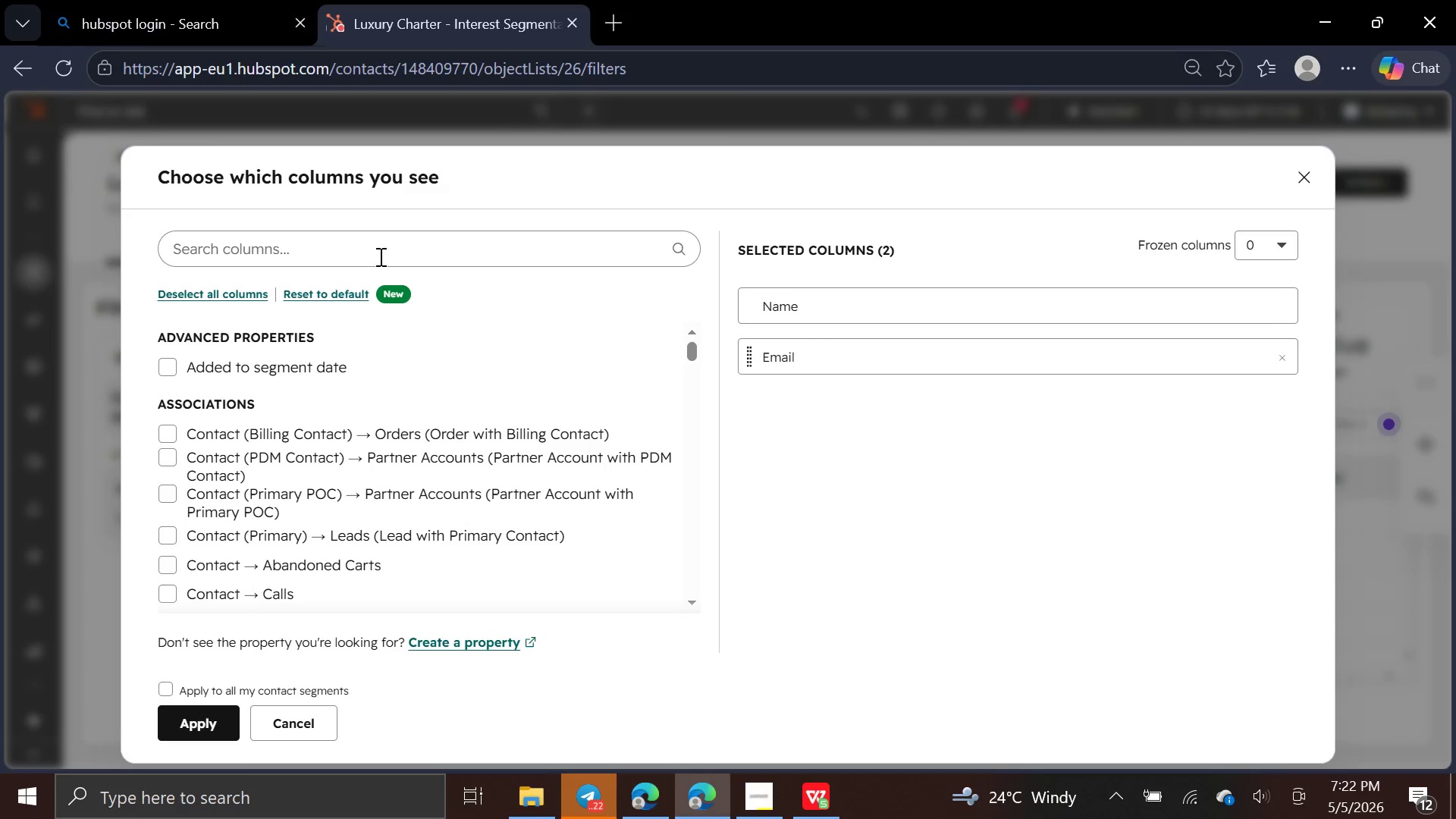 
left_click([386, 252])
 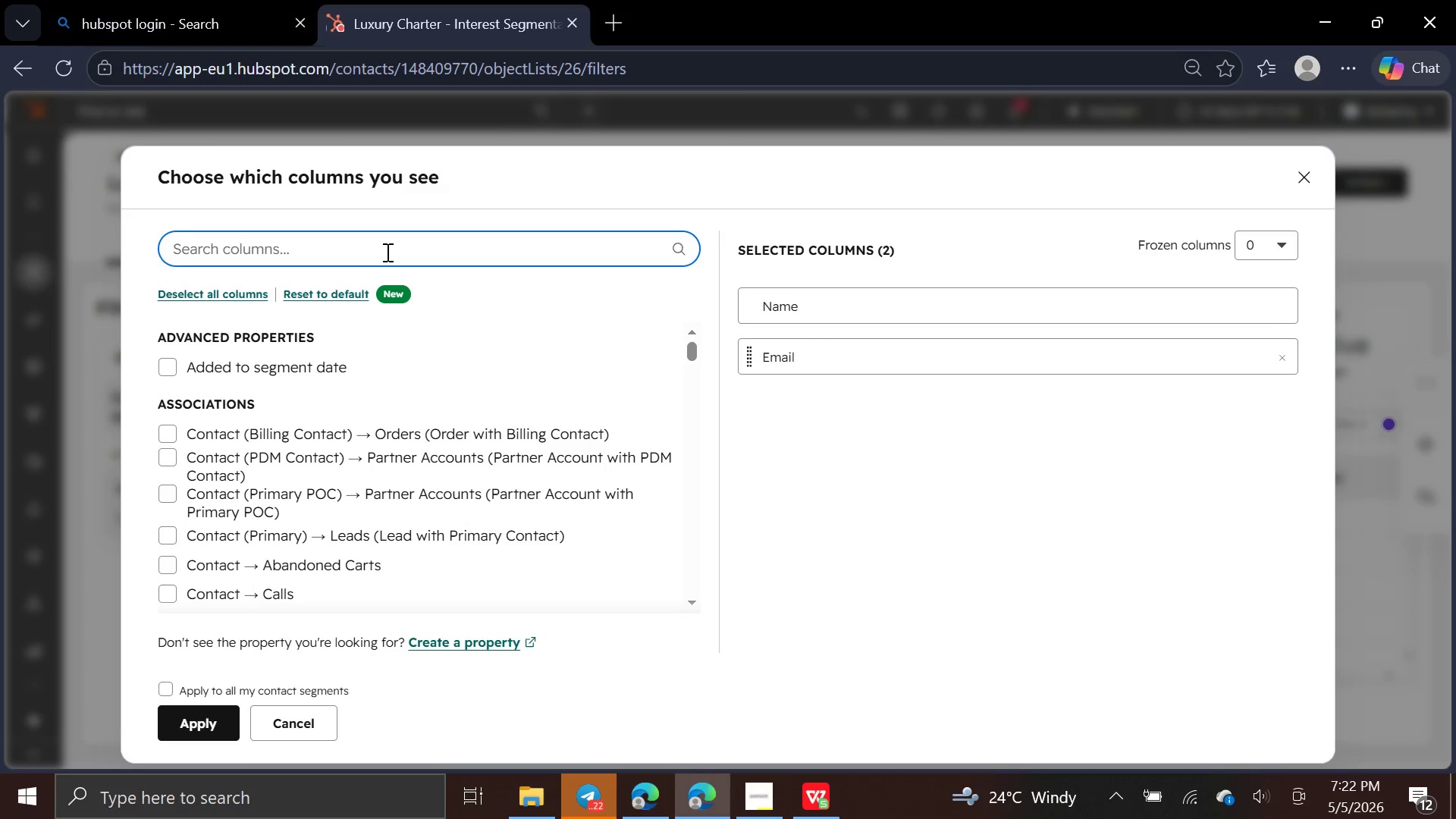 
type(exp)
 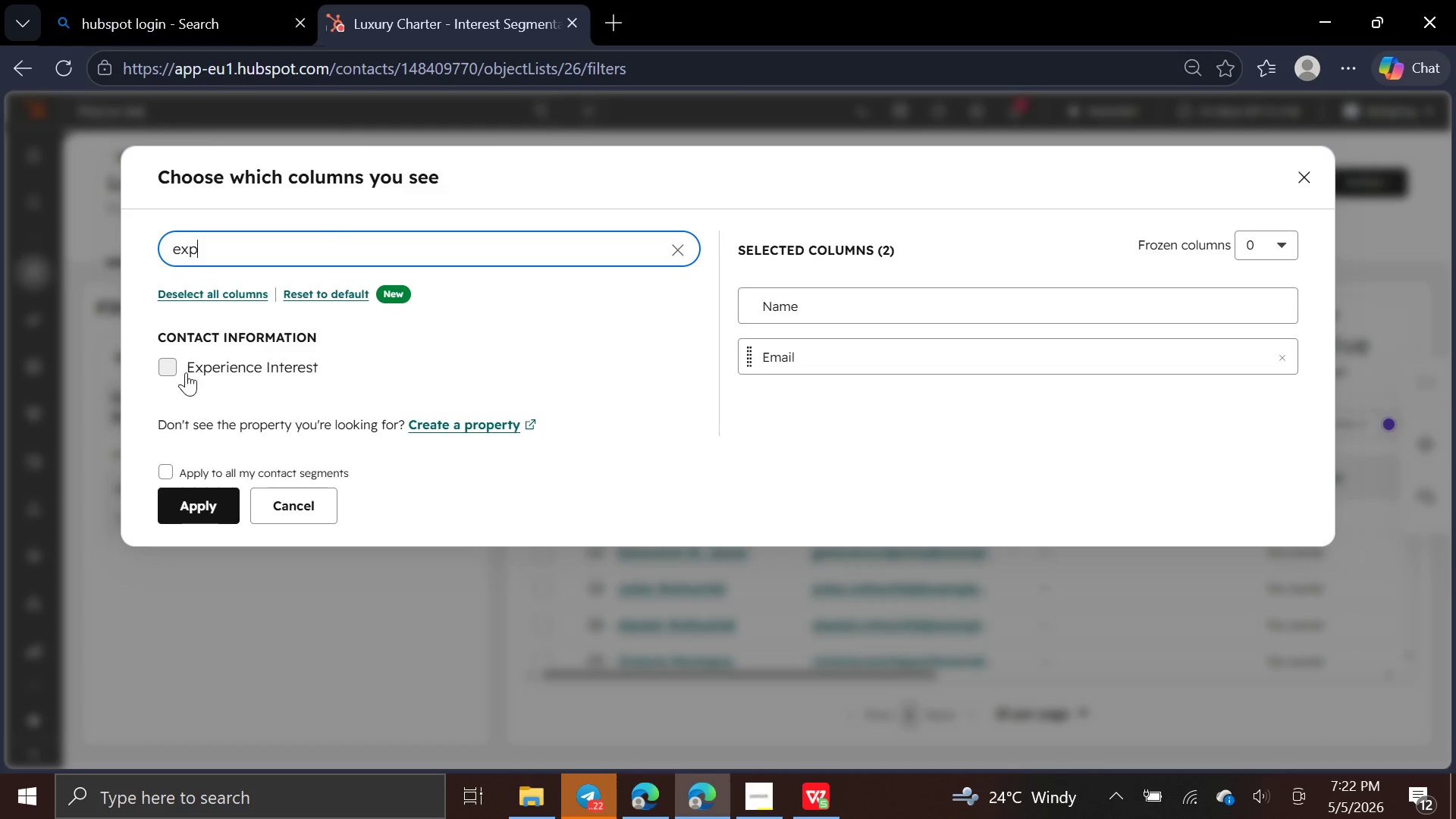 
left_click([172, 372])
 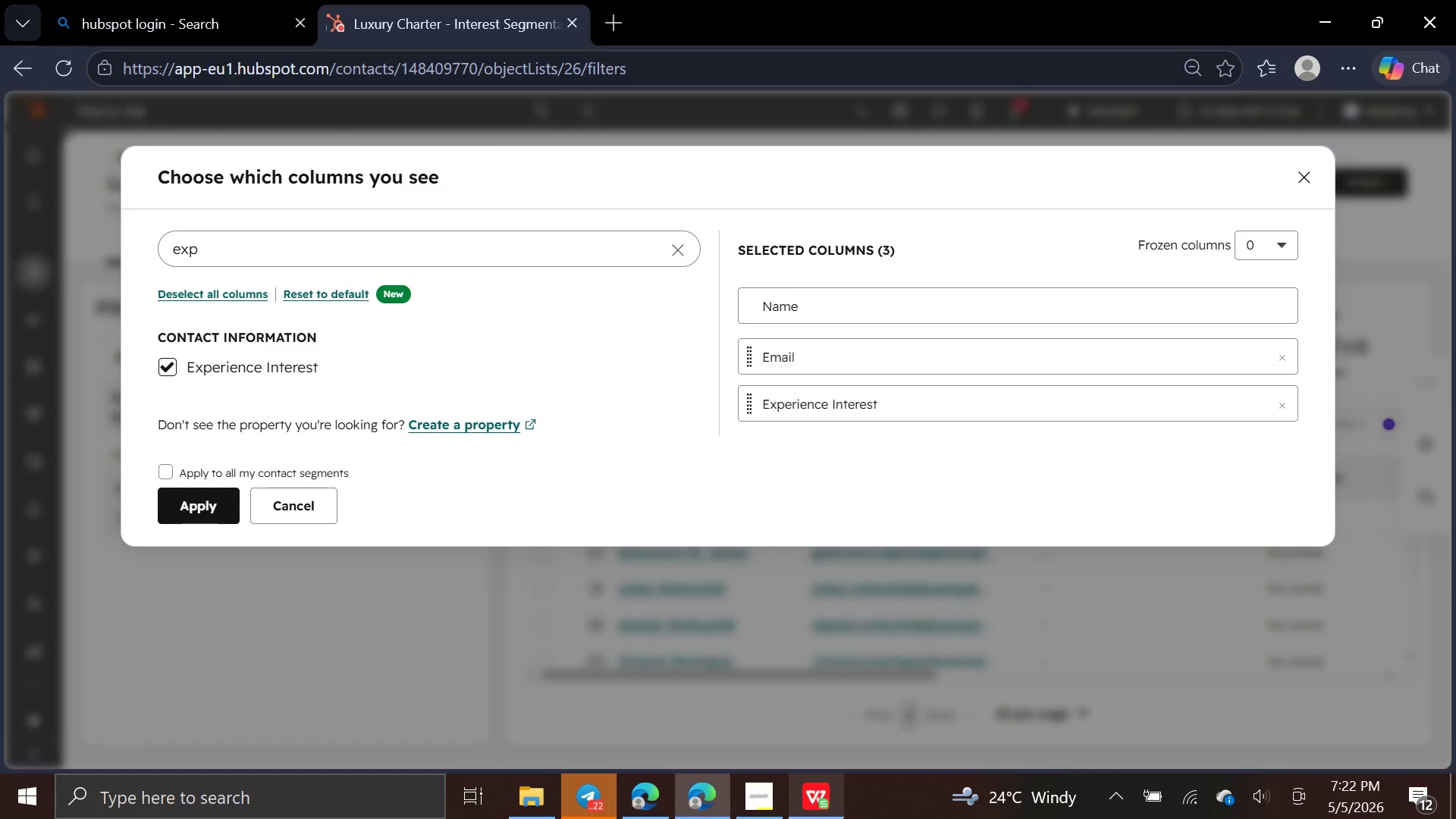 
left_click([845, 818])
 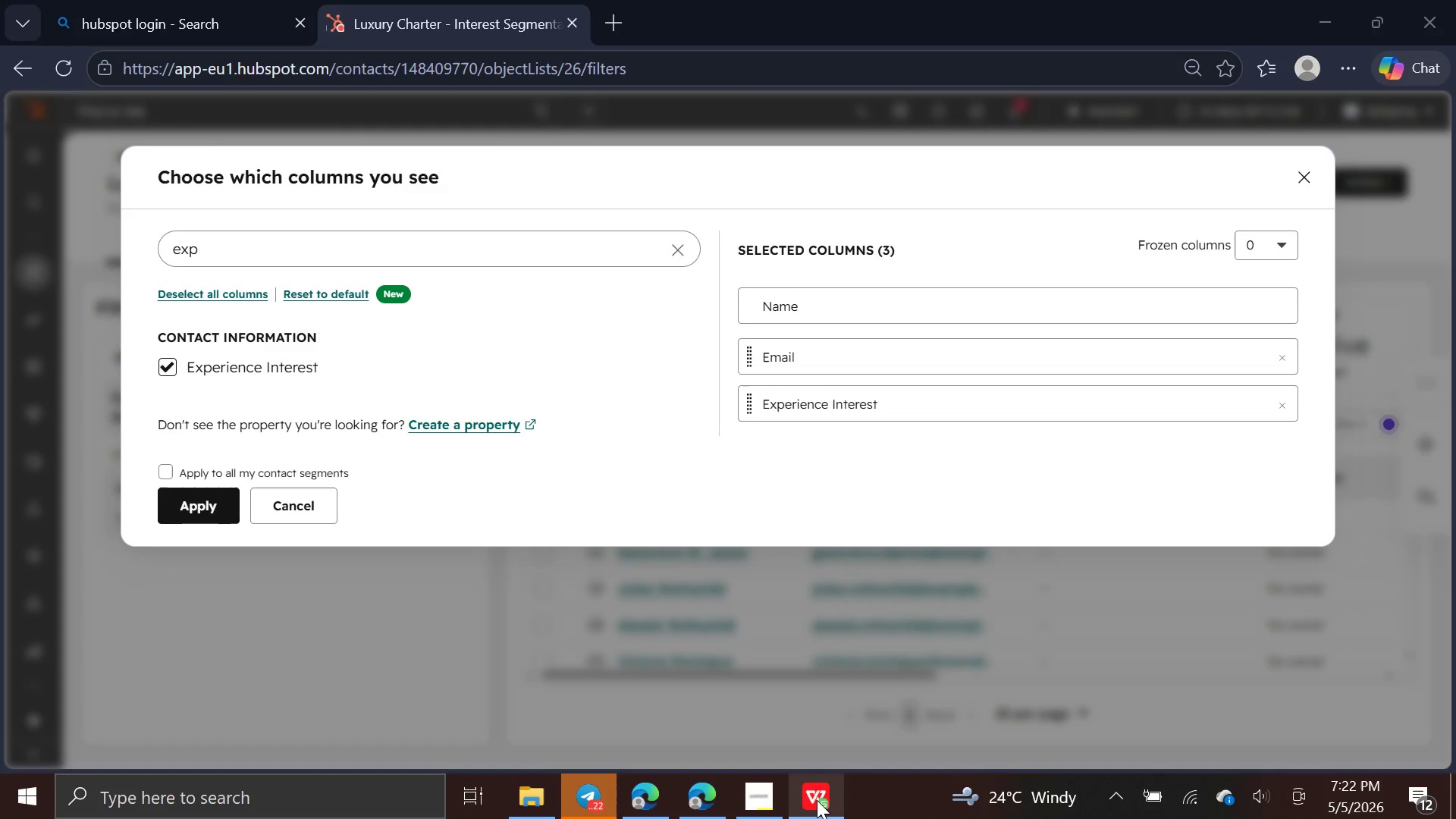 
left_click([816, 800])
 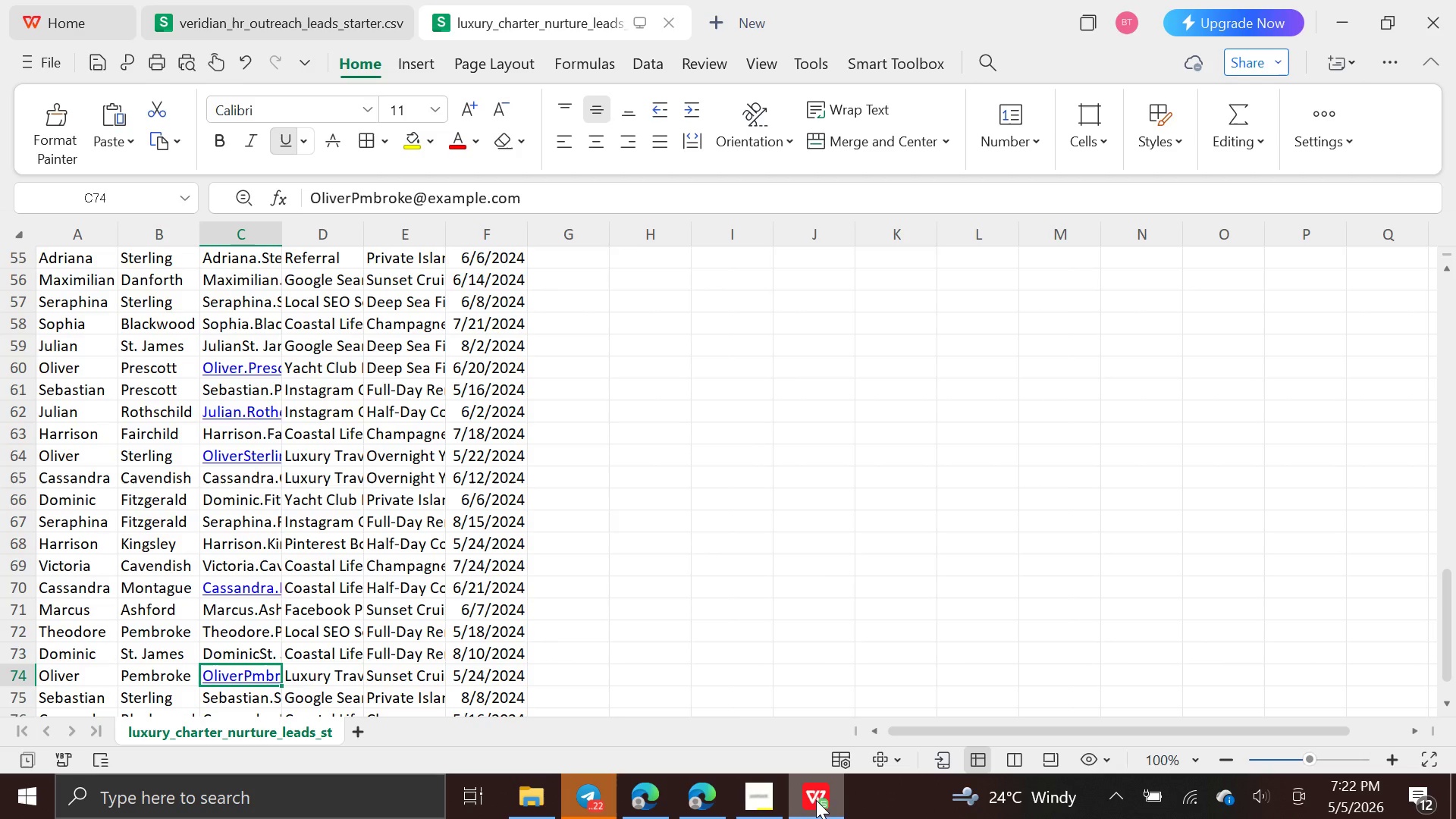 
scroll: coordinate [588, 608], scroll_direction: up, amount: 31.0
 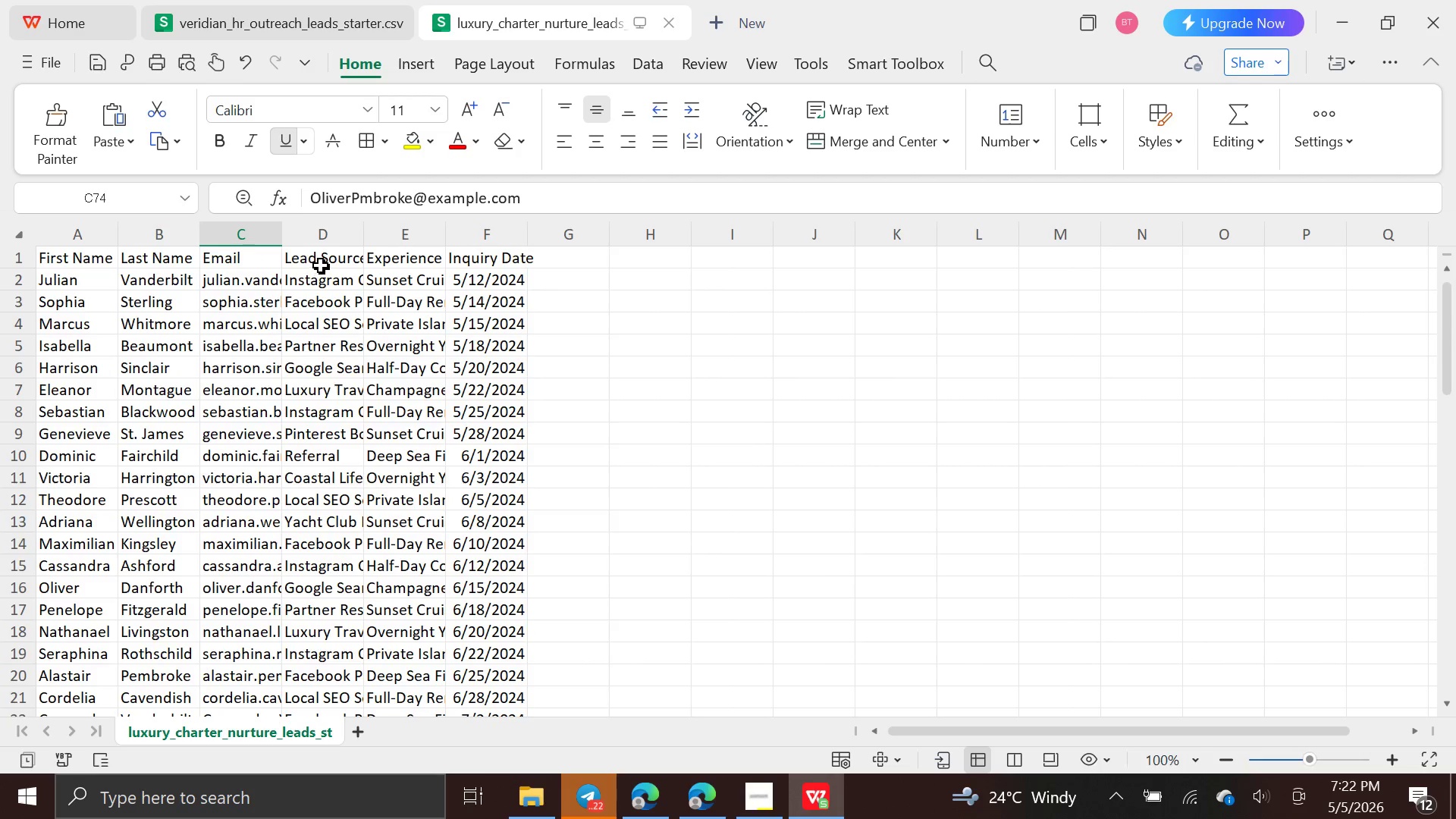 
left_click([323, 263])
 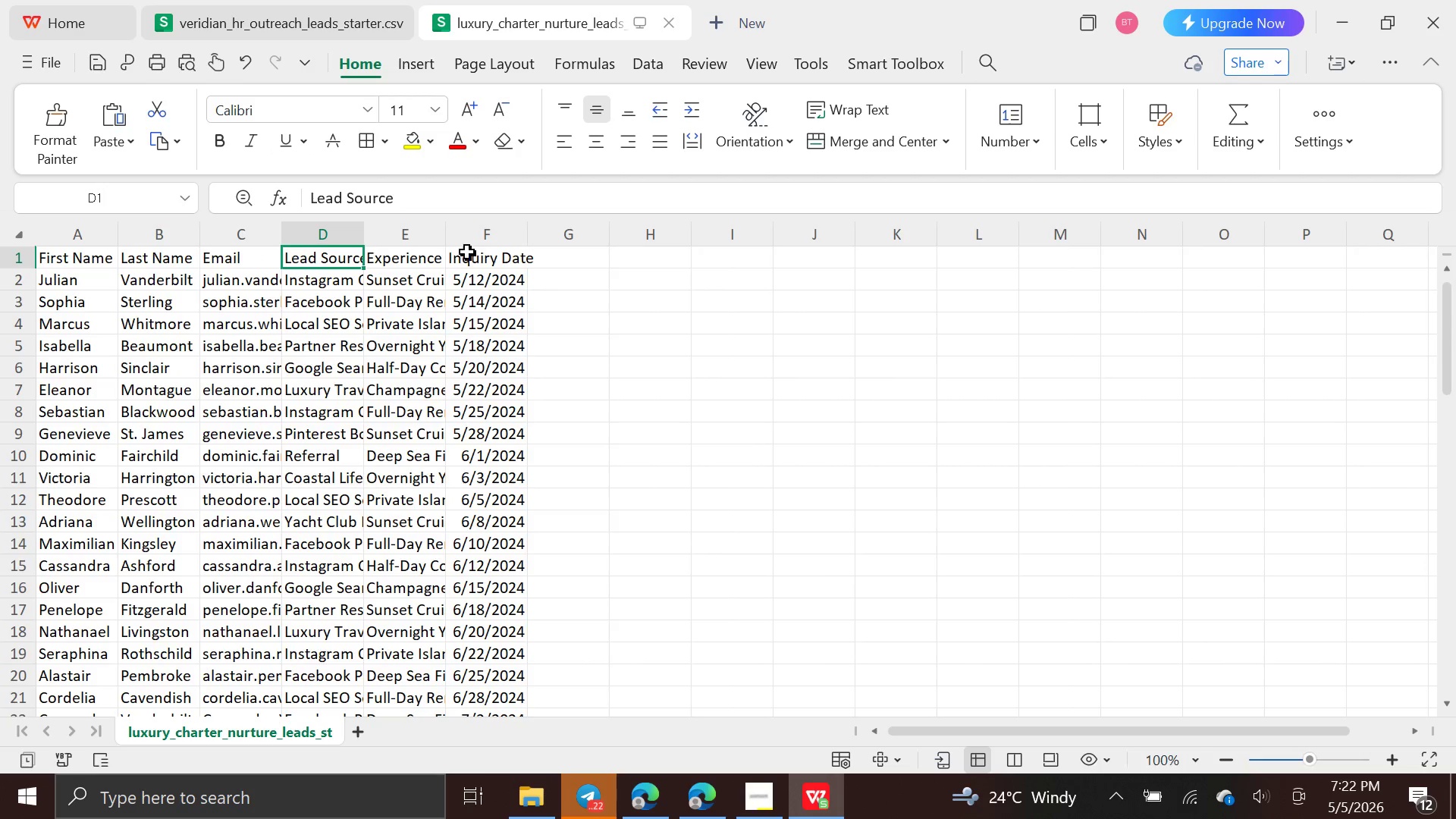 
left_click([474, 256])
 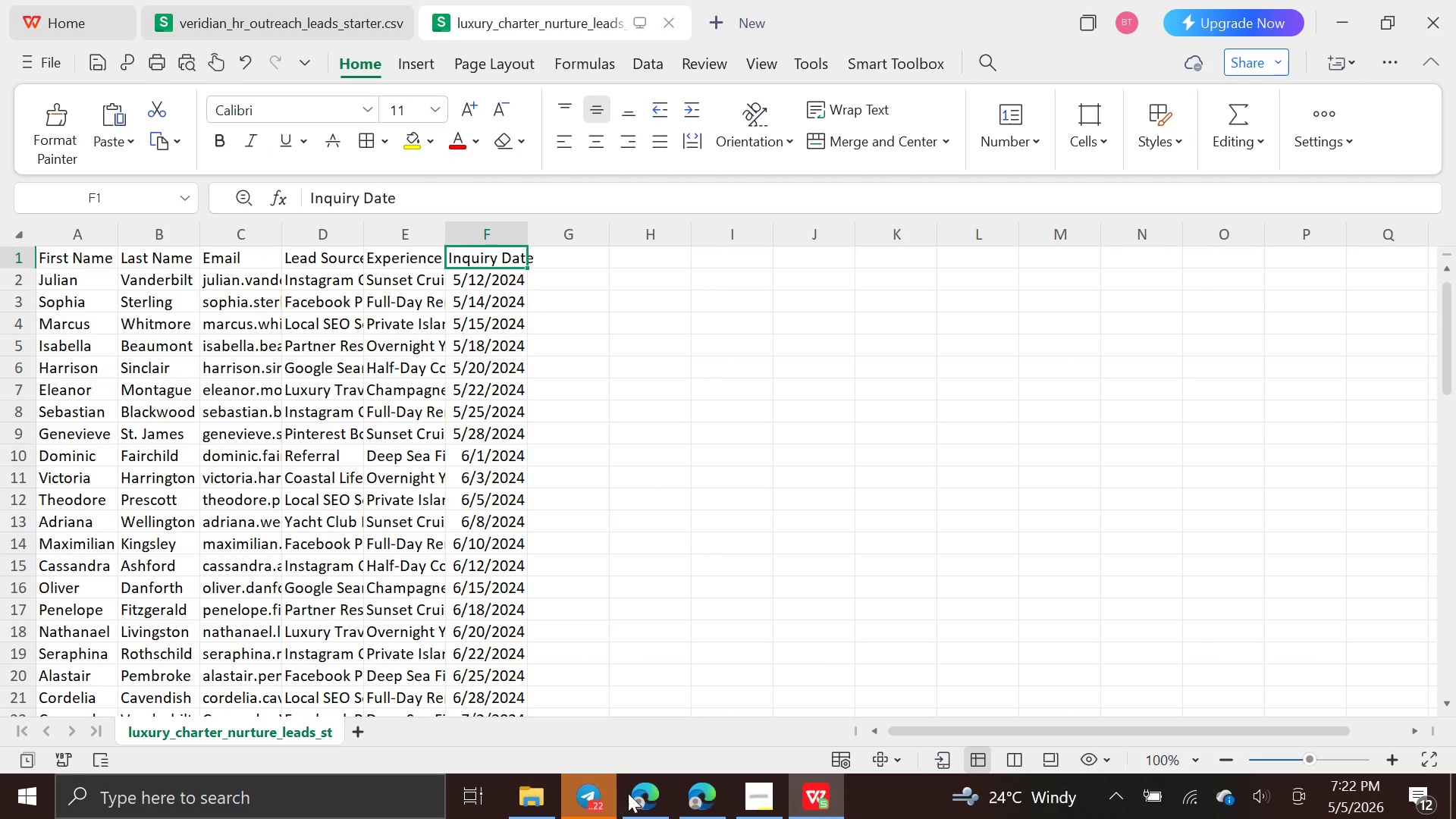 
left_click([703, 786])
 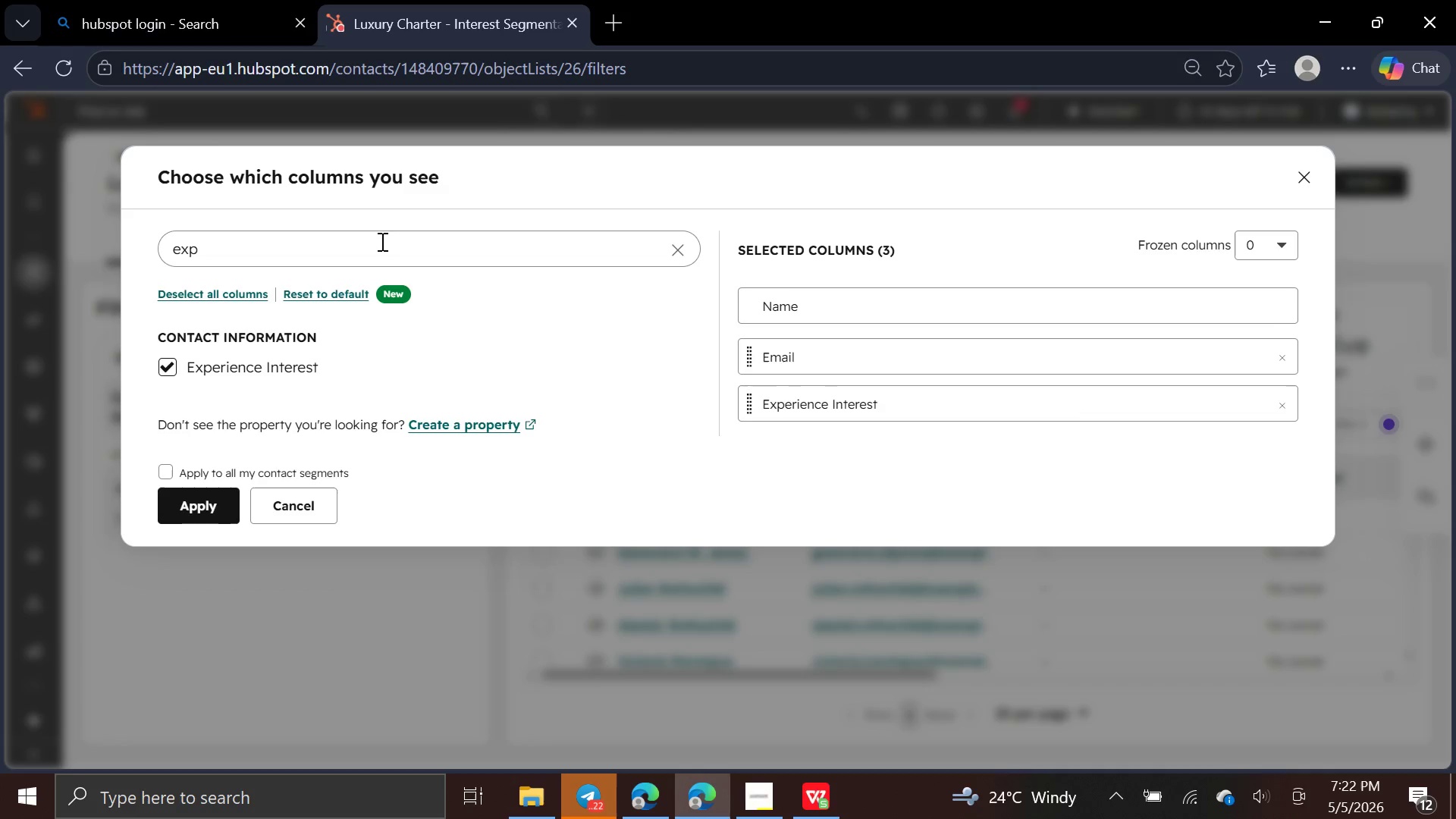 
left_click([380, 243])
 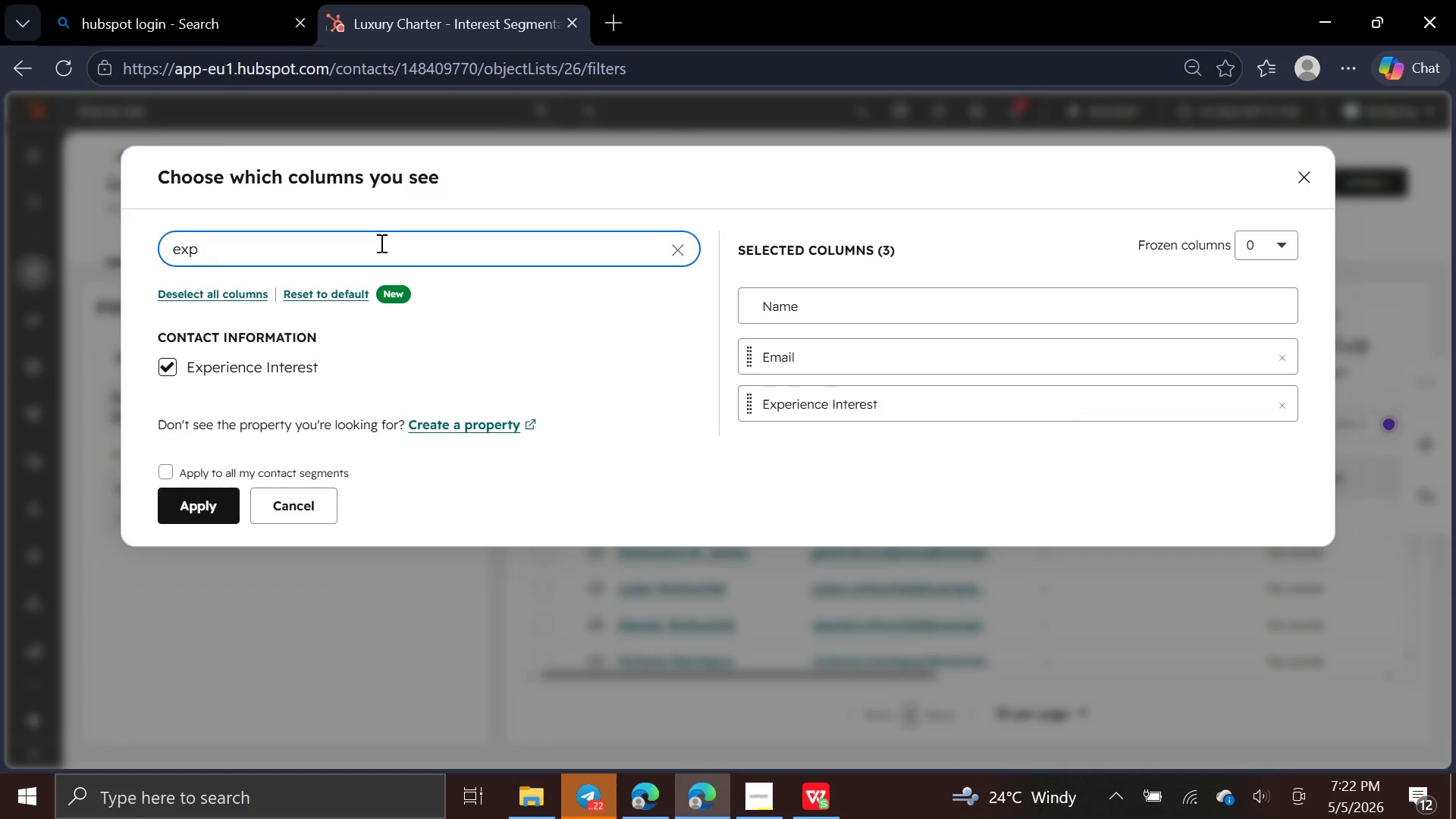 
key(Backspace)
type(lead s)
 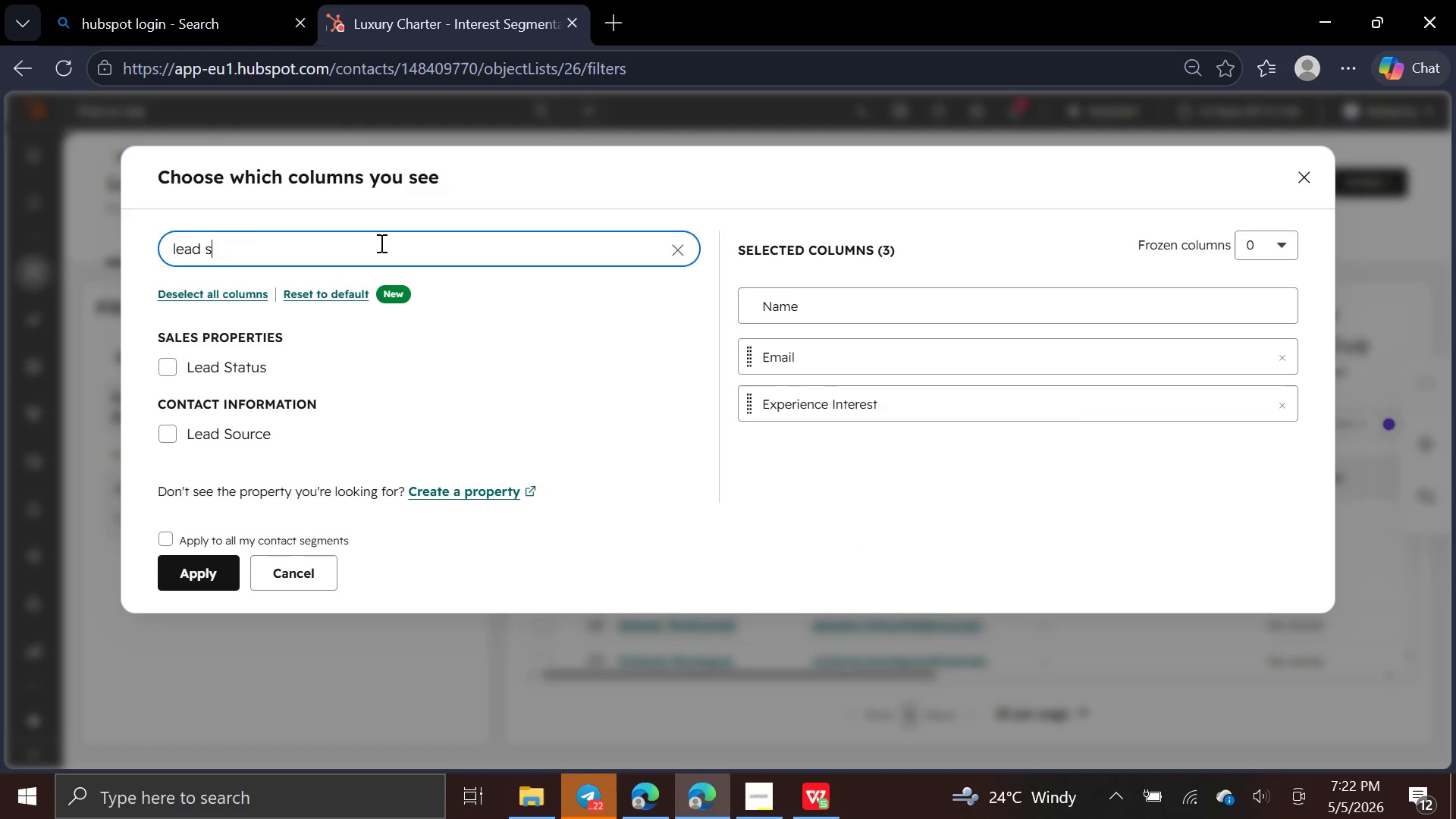 
left_click([164, 433])
 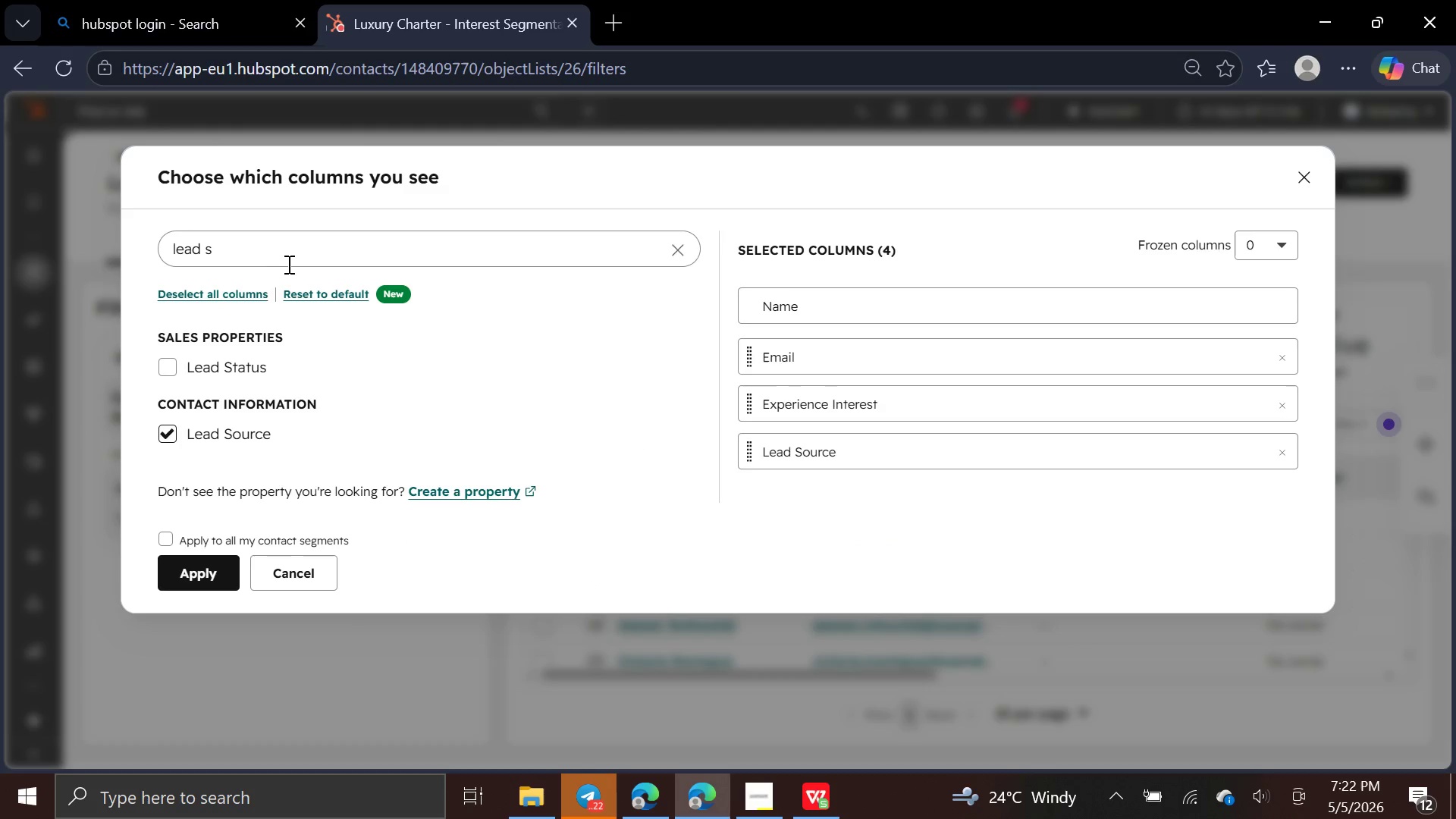 
left_click([288, 264])
 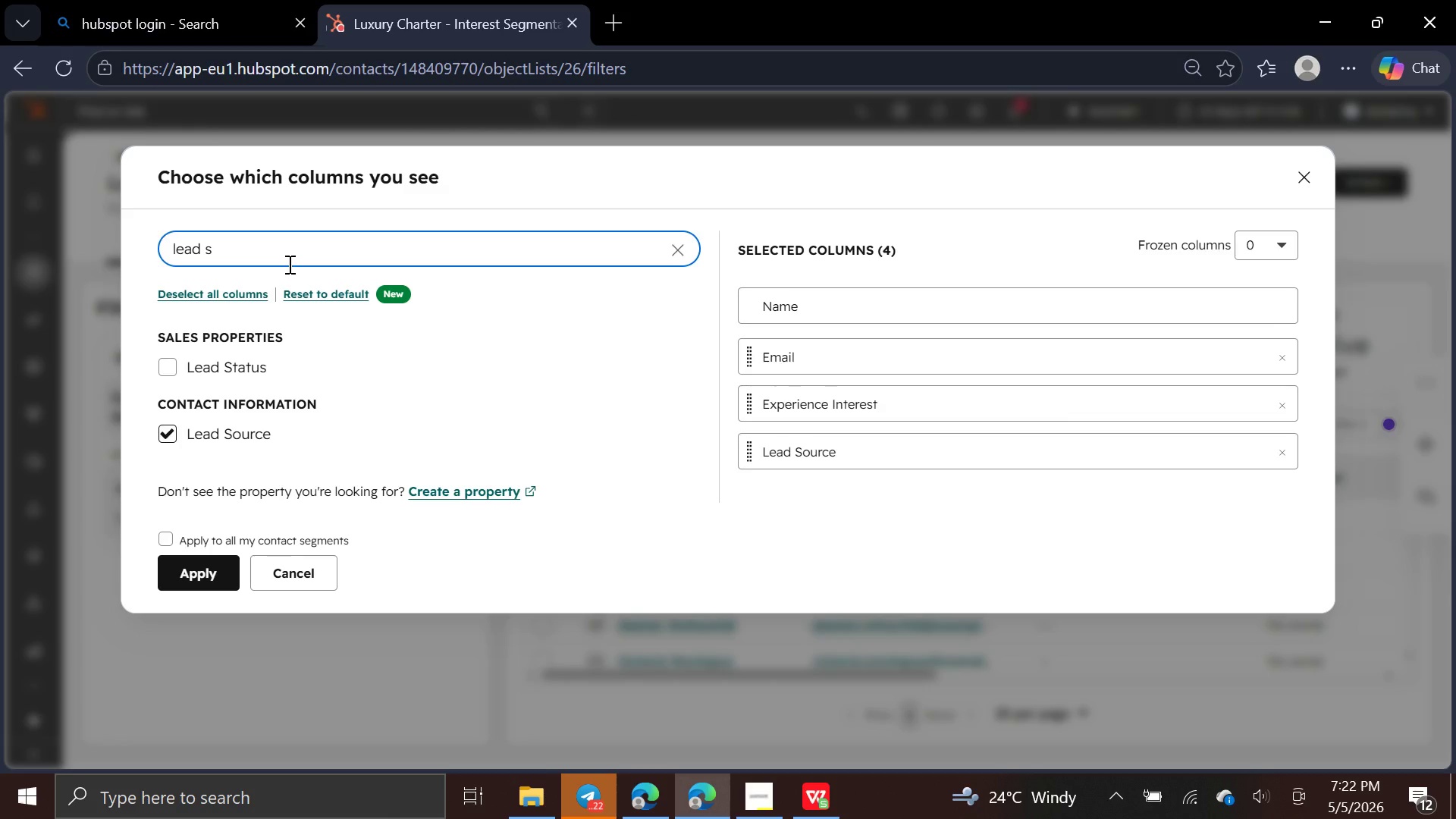 
hold_key(key=Backspace, duration=1.0)
 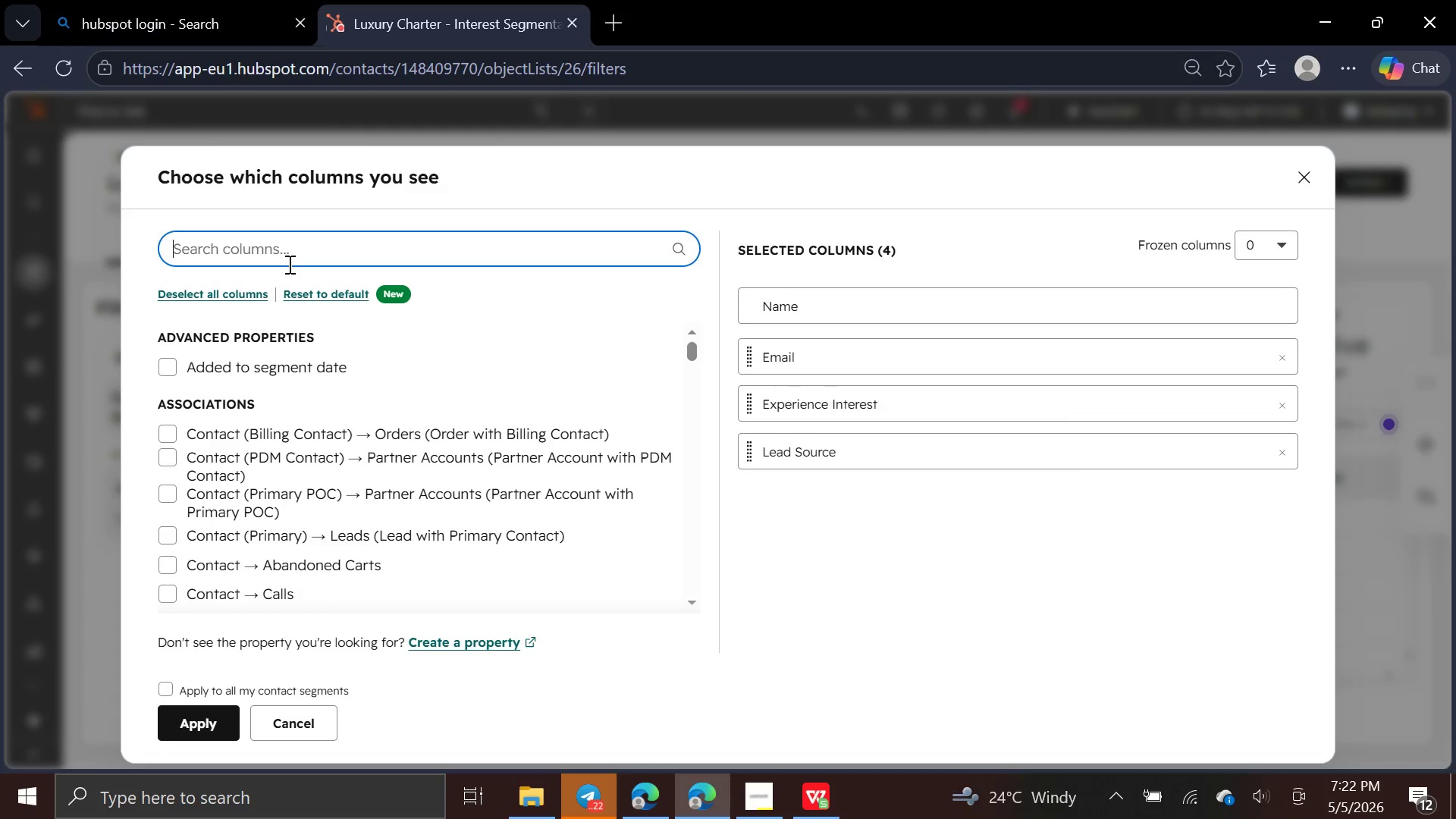 
type(inq)
 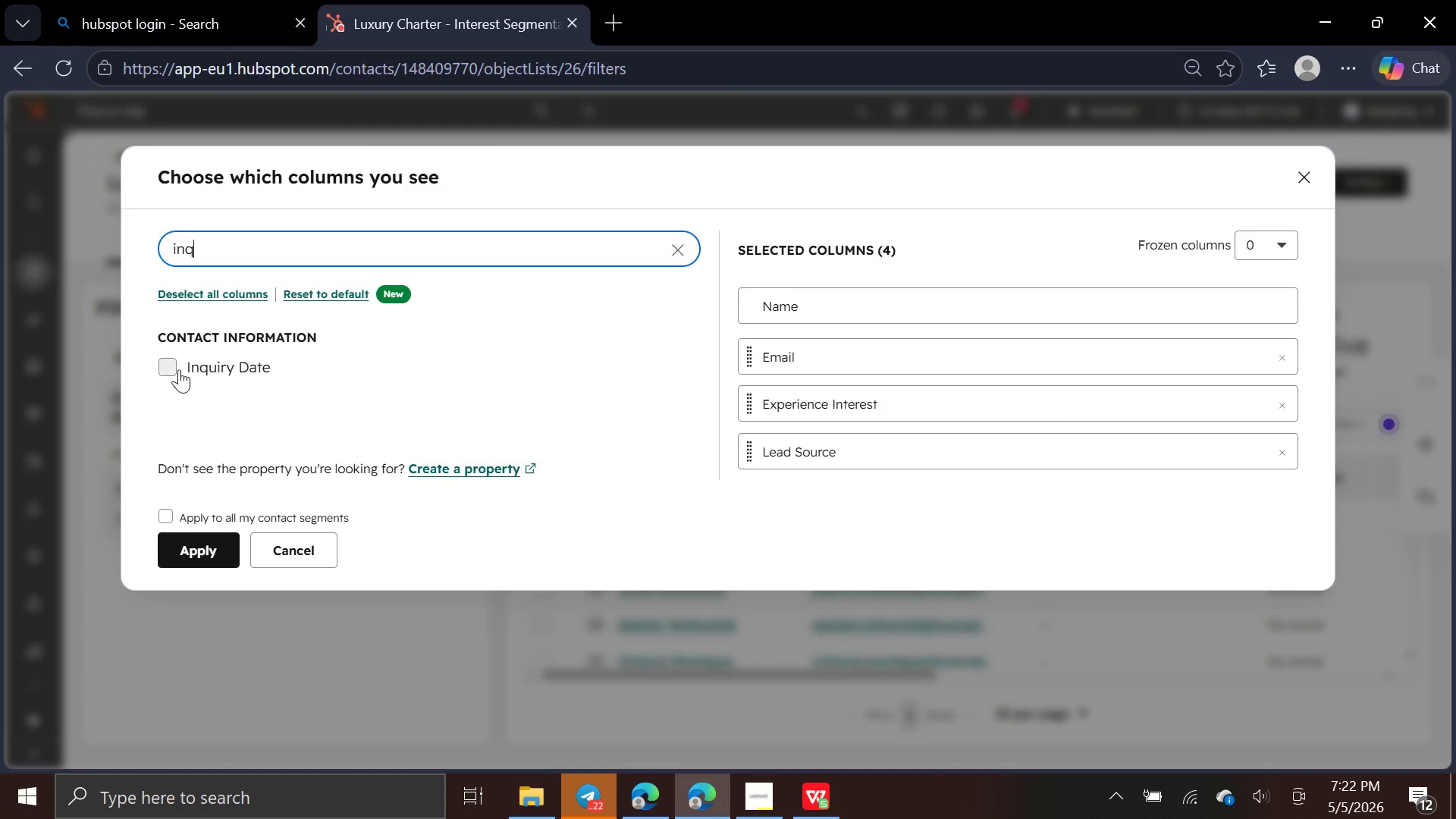 
left_click([167, 369])
 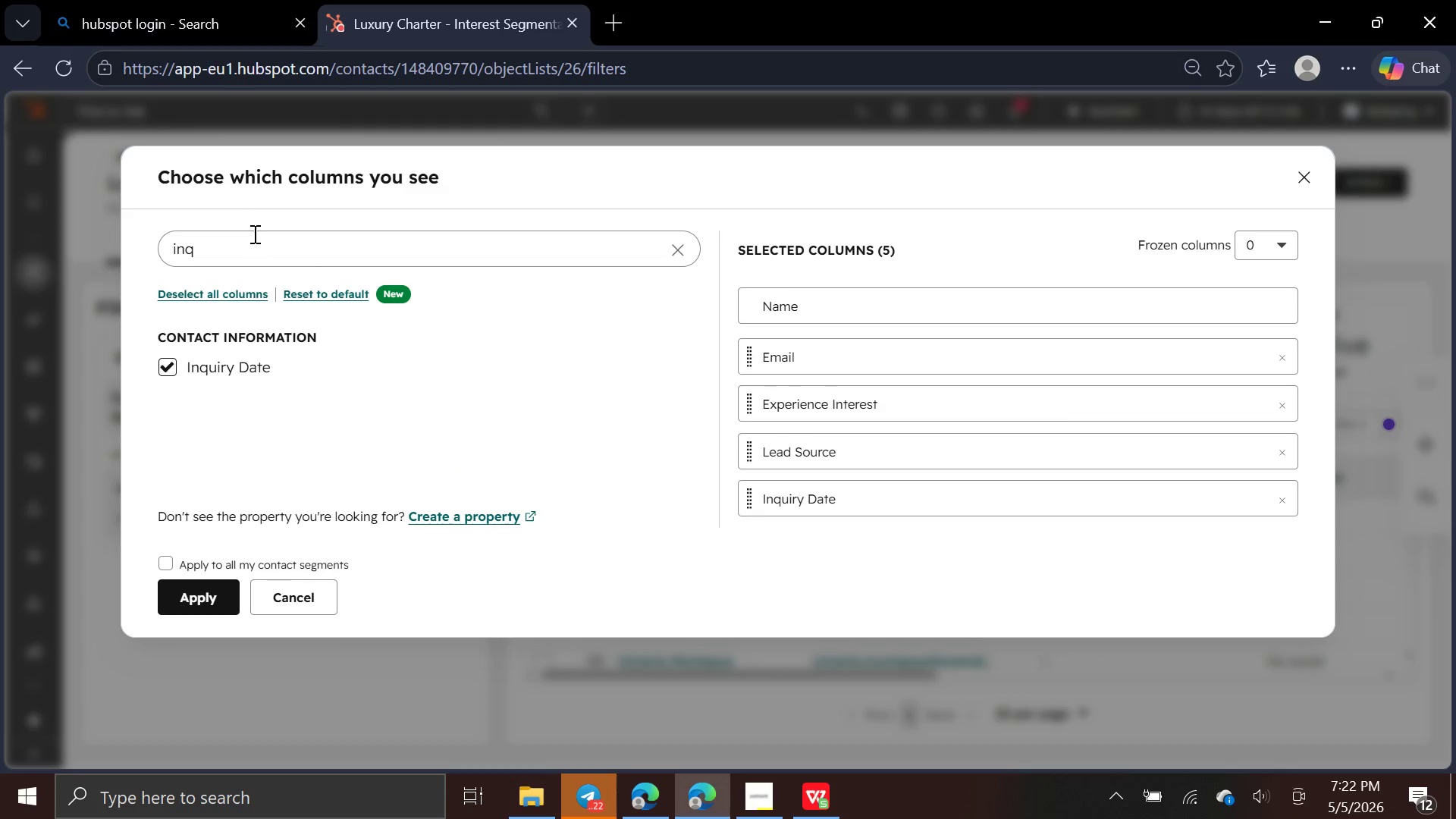 
left_click([253, 237])
 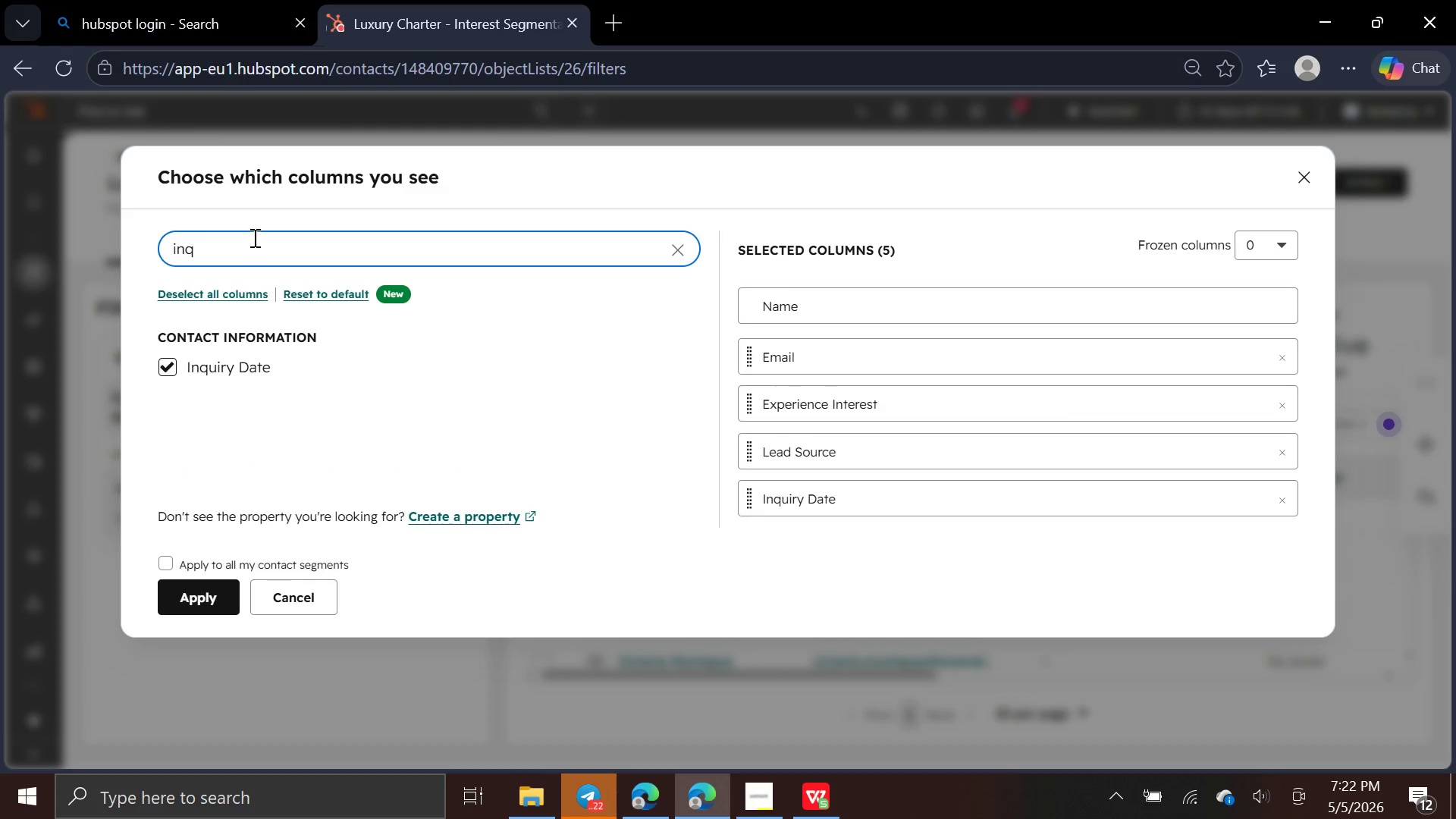 
hold_key(key=Backspace, duration=1.09)
 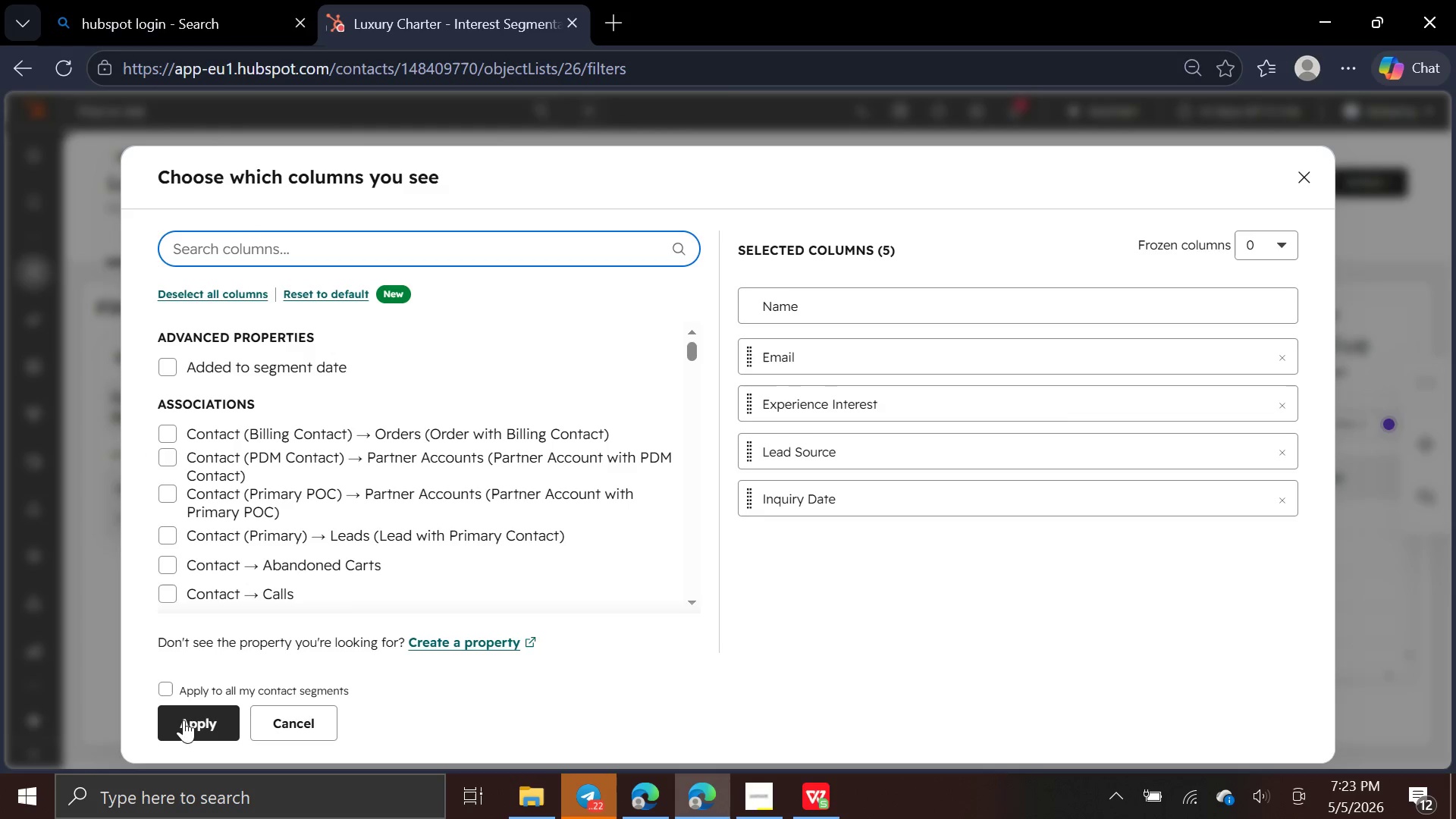 
left_click([187, 721])
 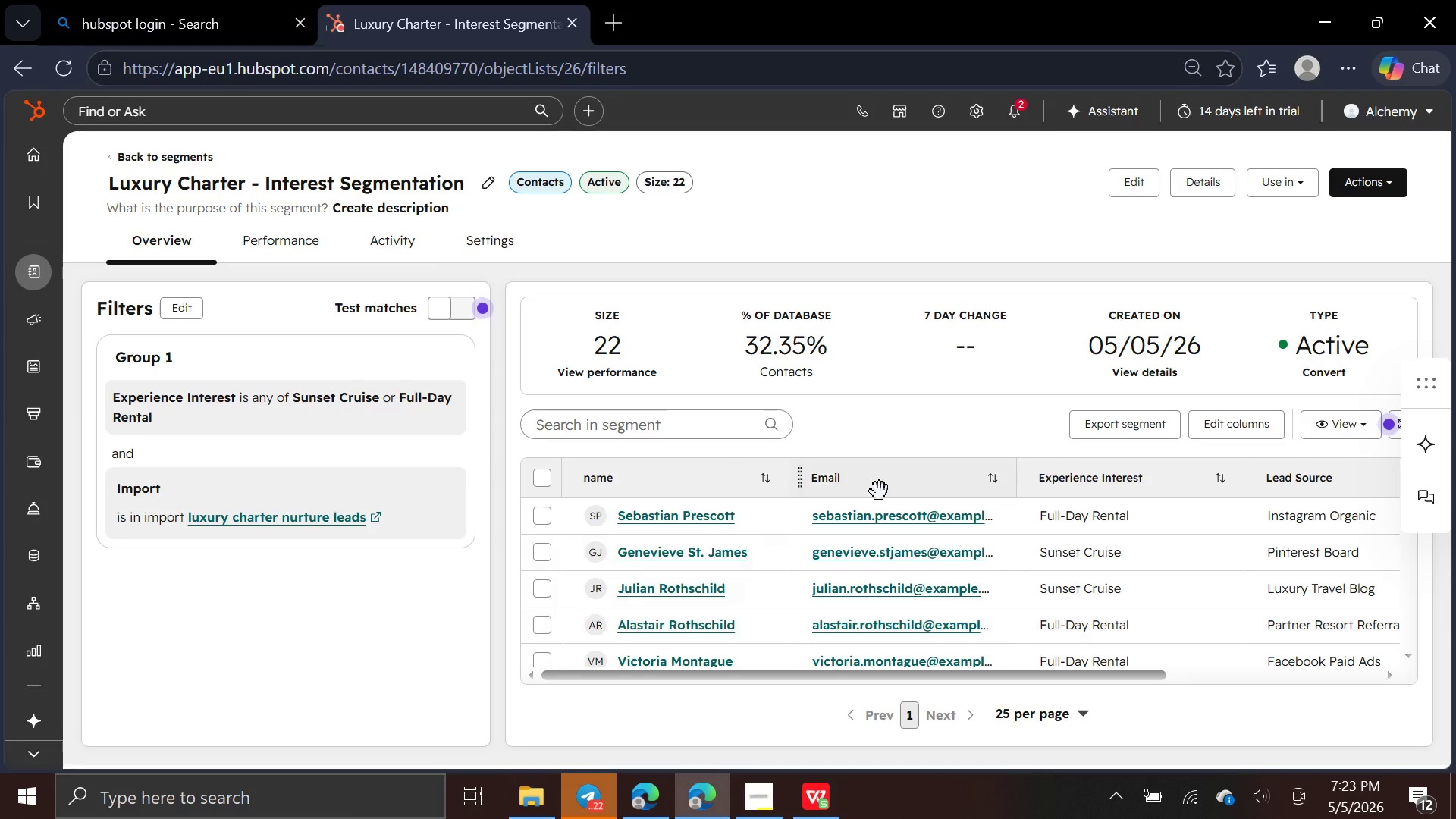 
left_click([1361, 428])
 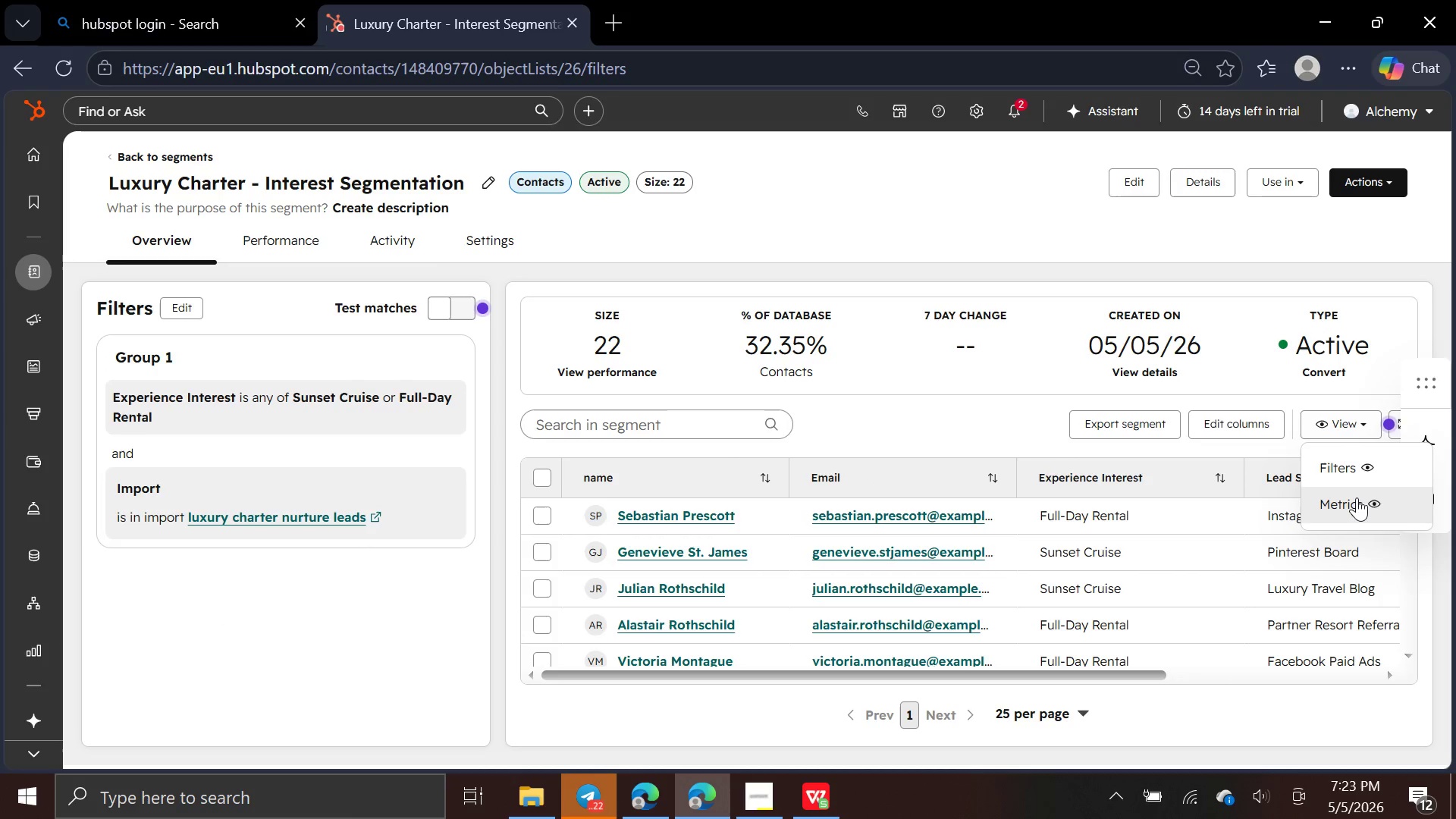 
left_click([1357, 497])
 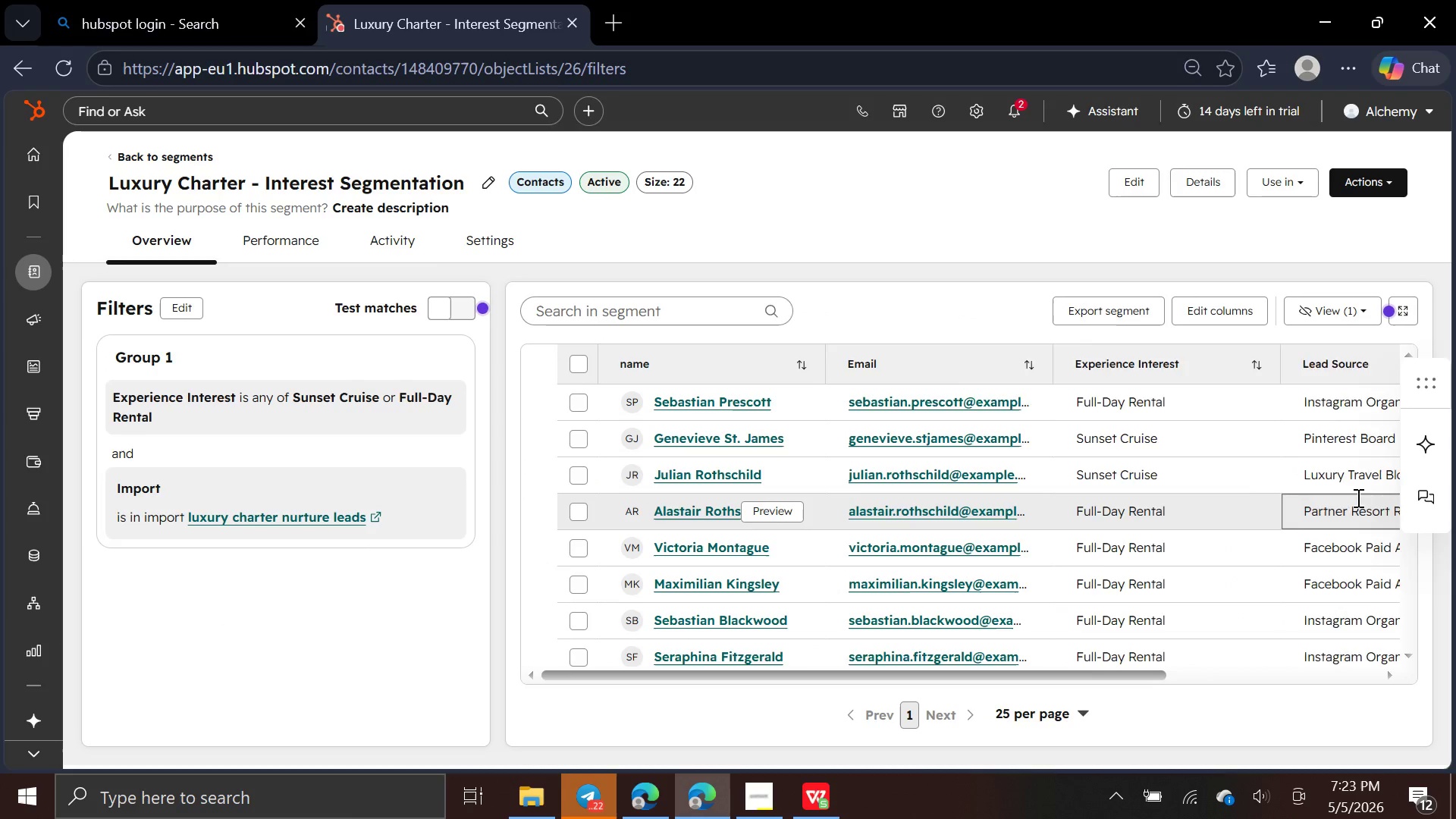 
key(Control+Minus)
 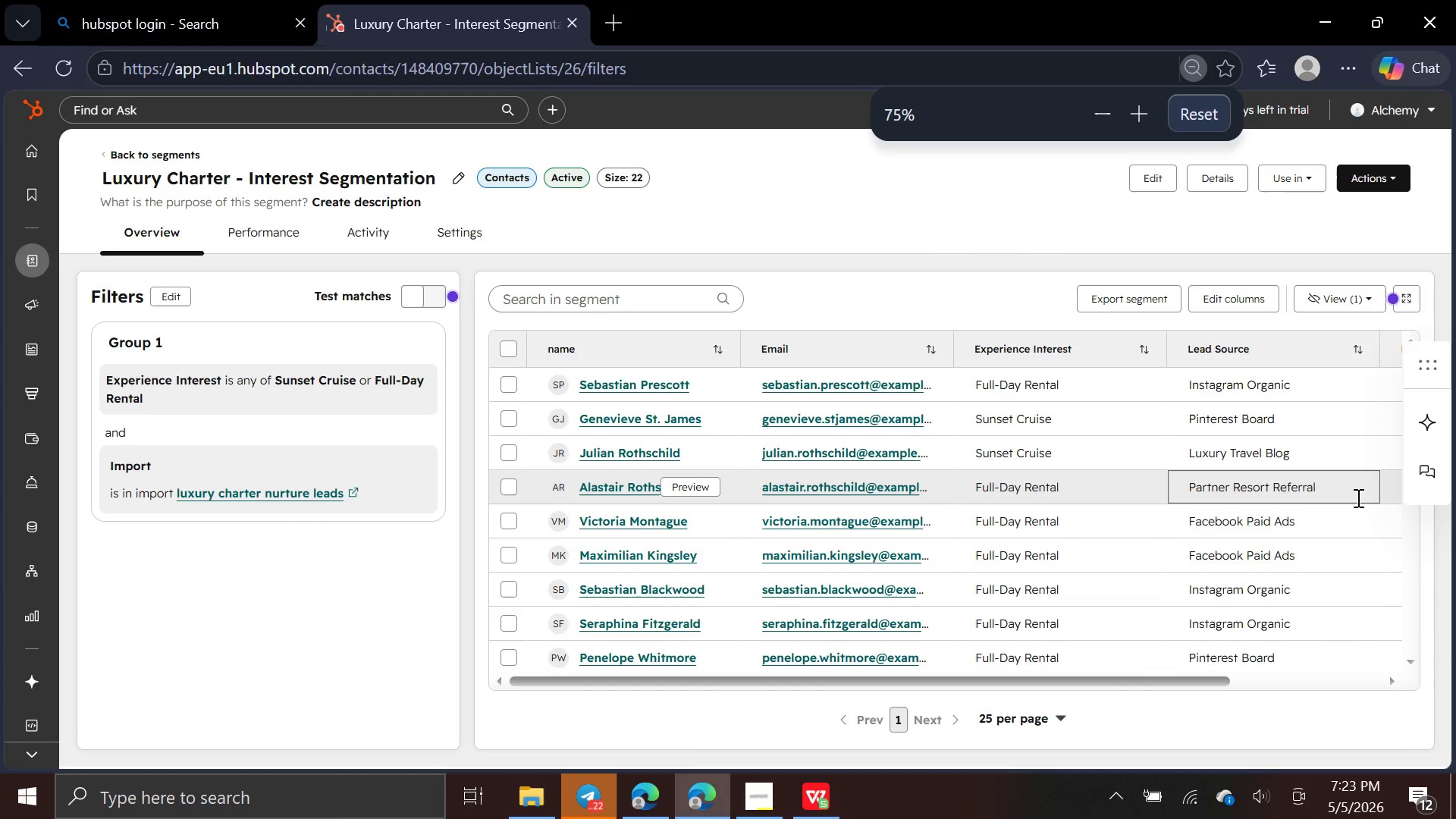 
key(Control+Minus)
 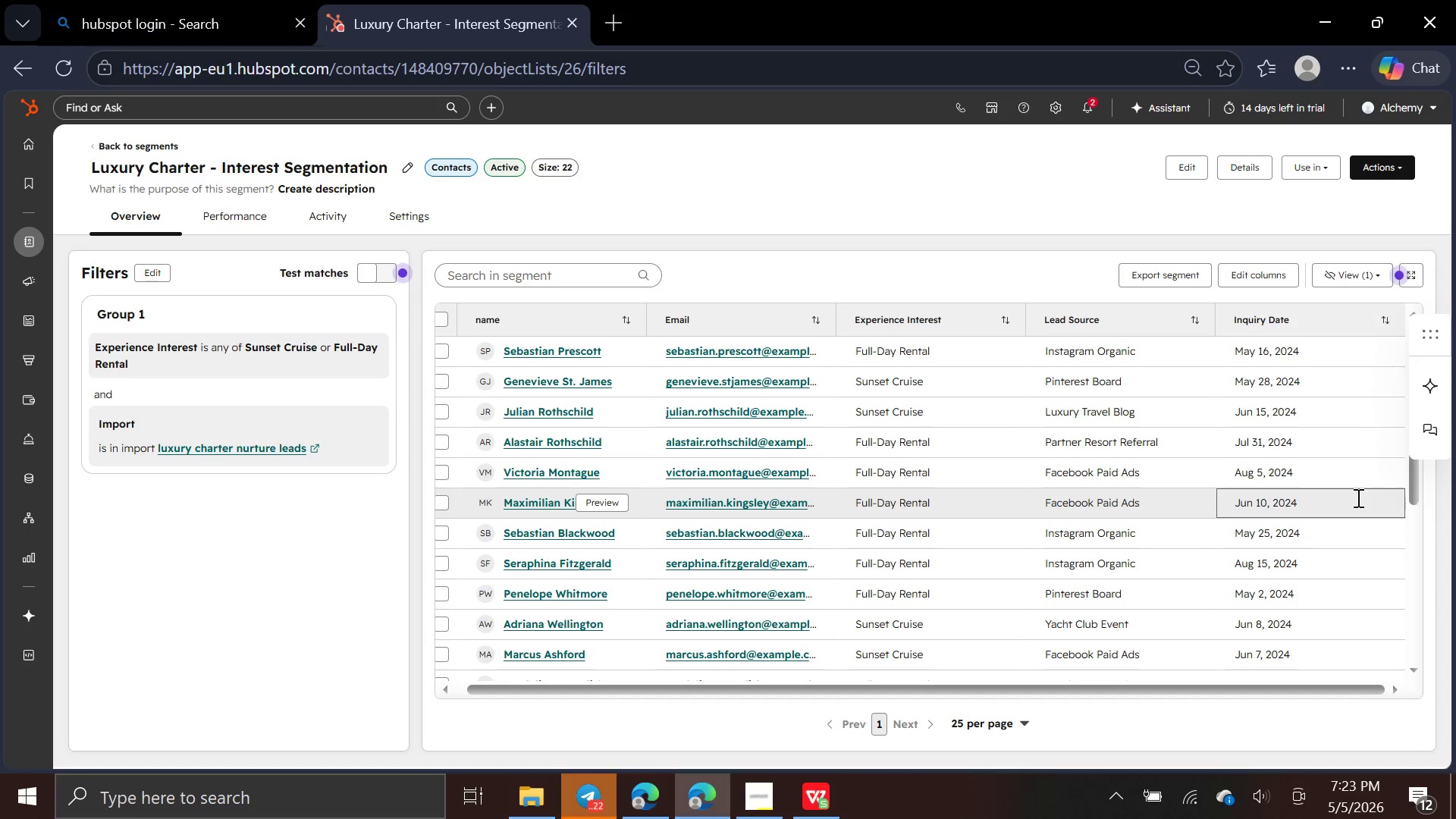 
wait(11.34)
 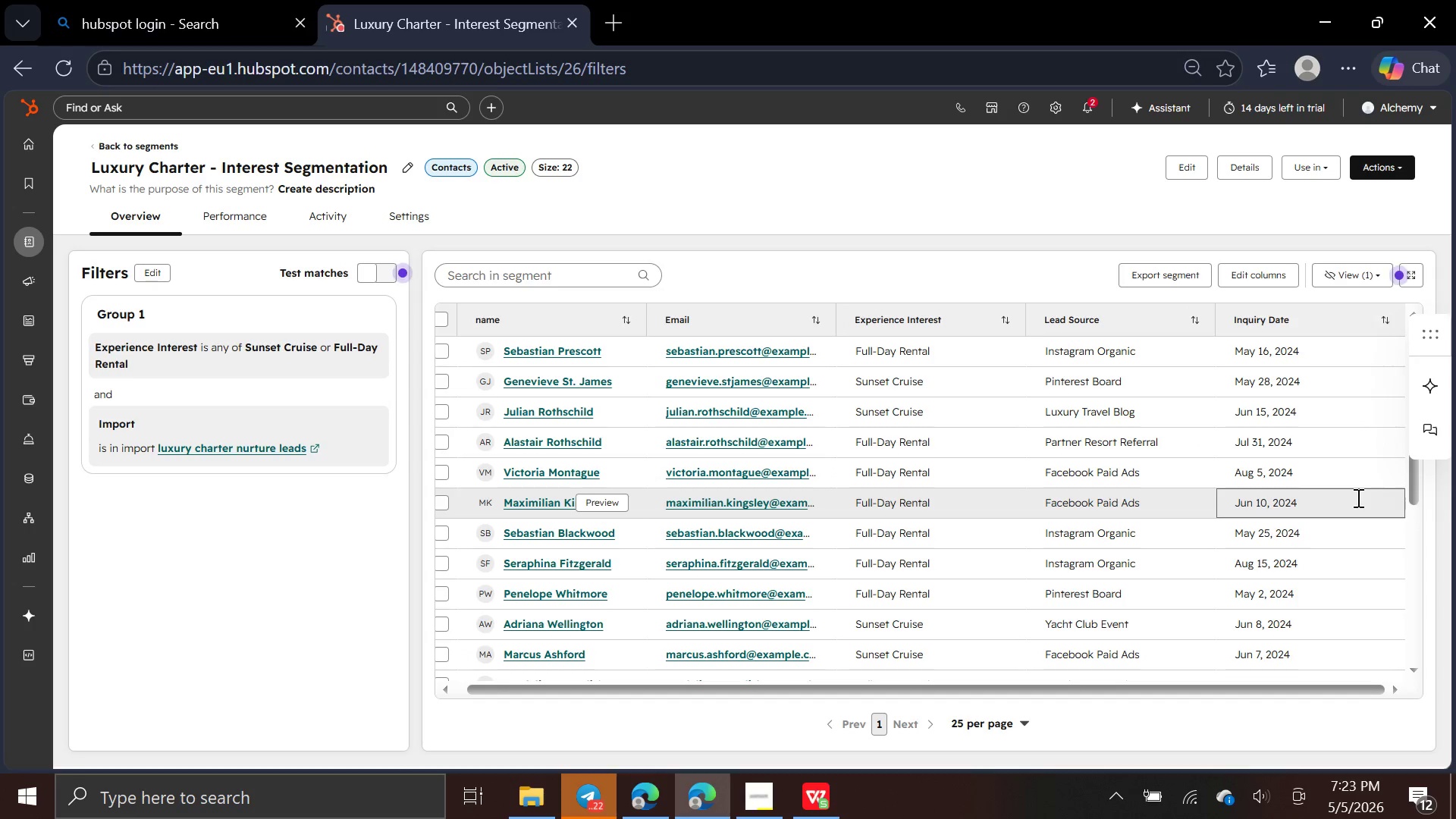 
key(PrintScreen)
 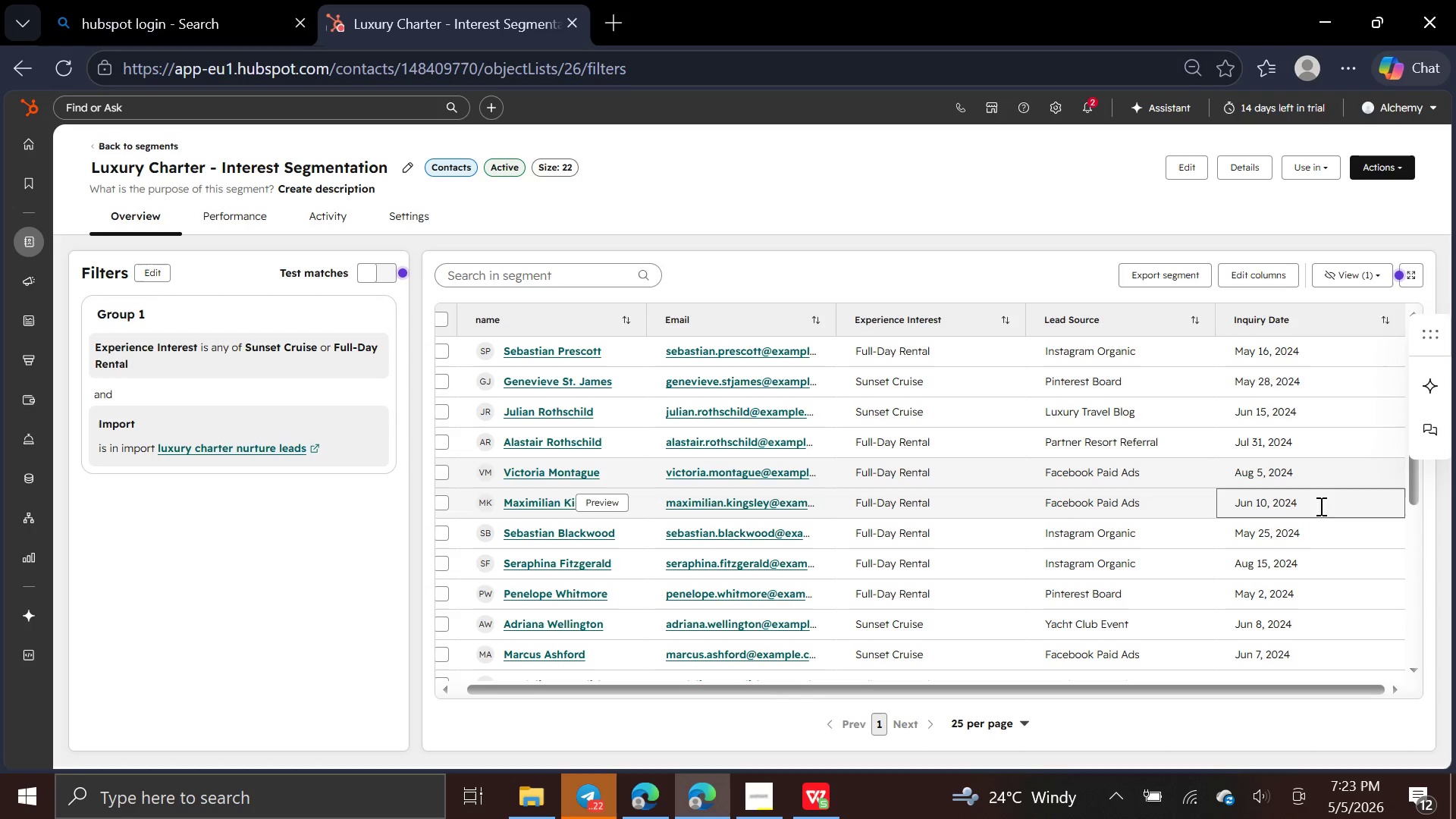 
wait(8.89)
 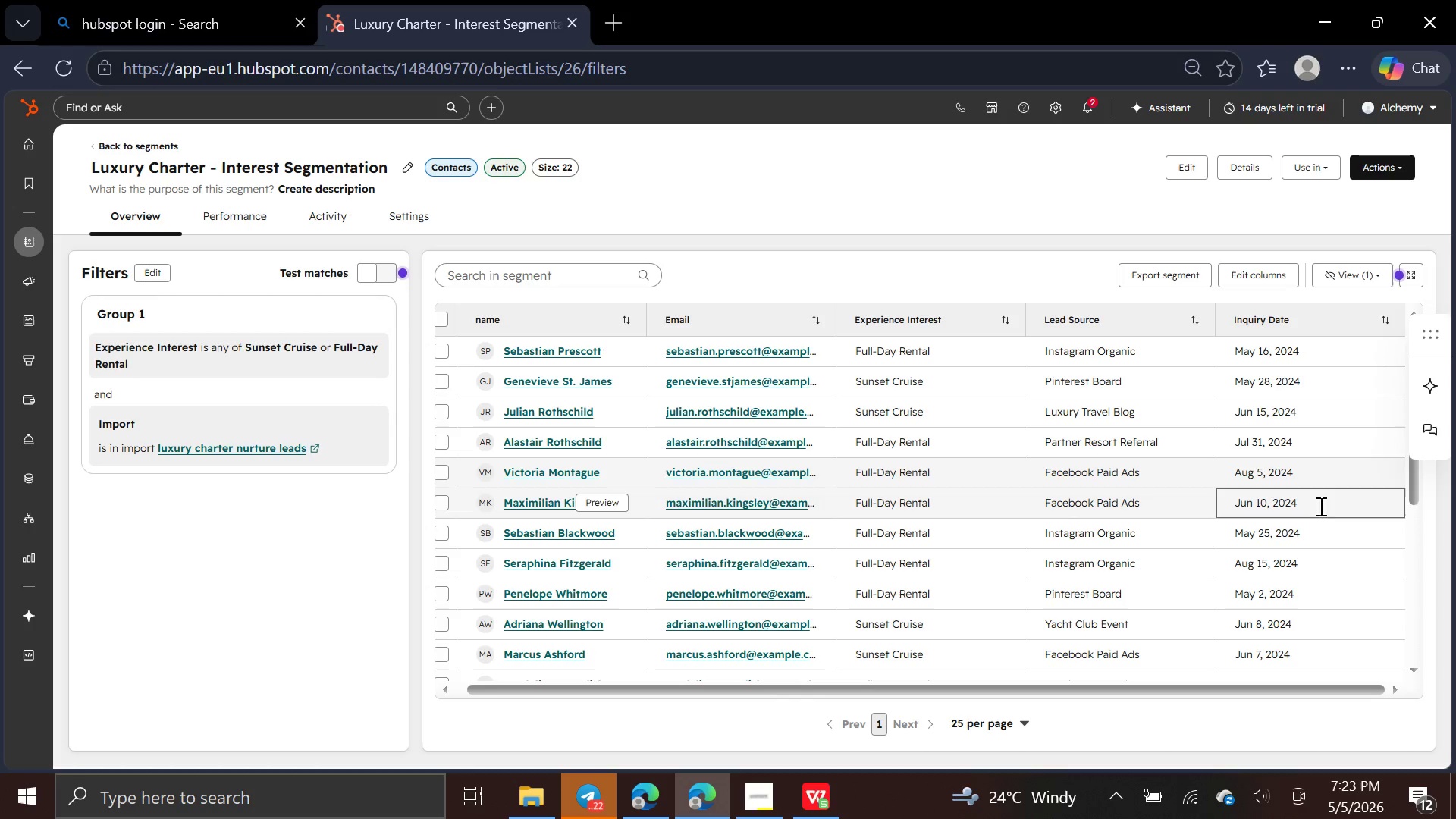 
left_click([184, 112])
 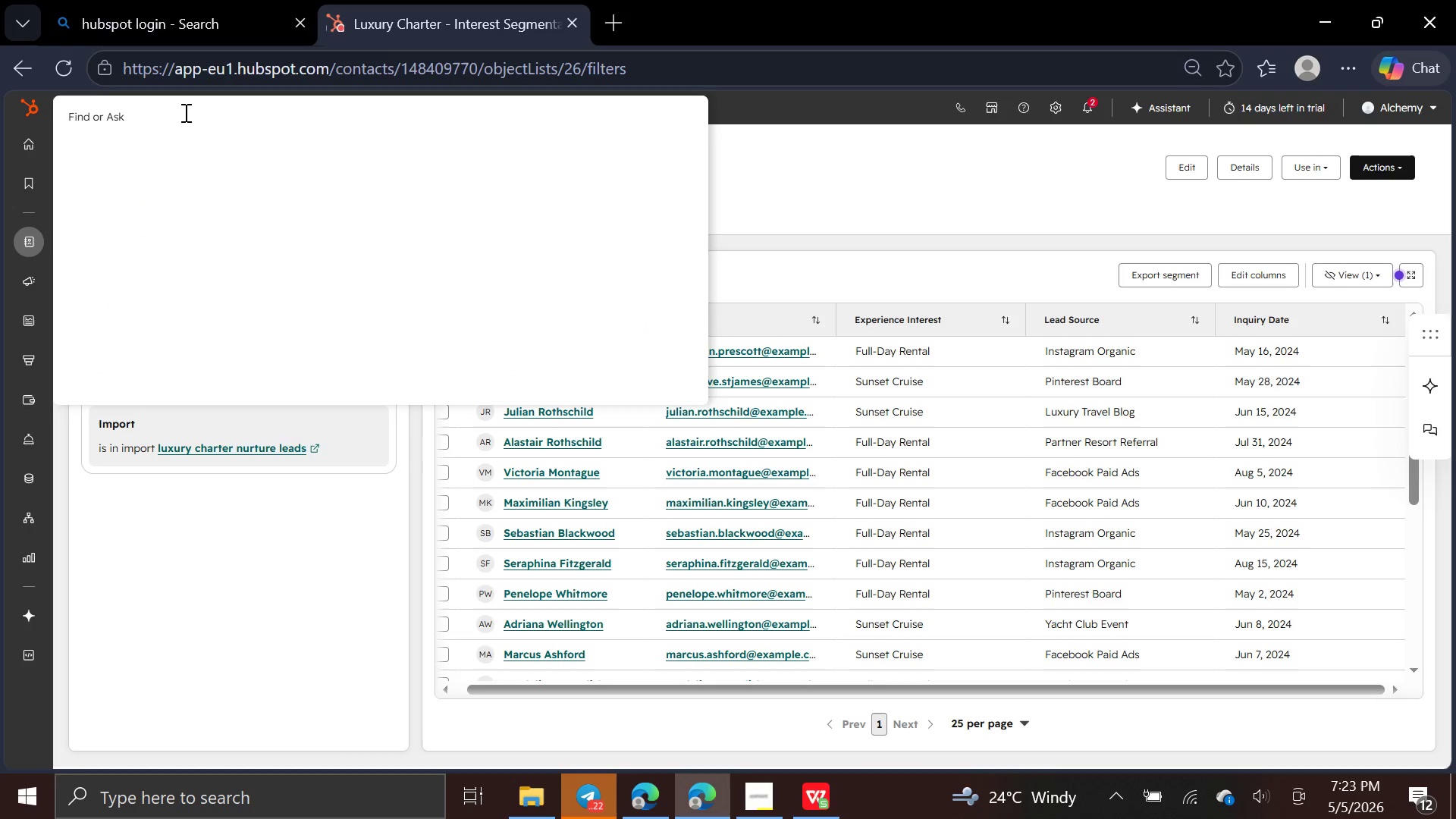 
type(mar)
 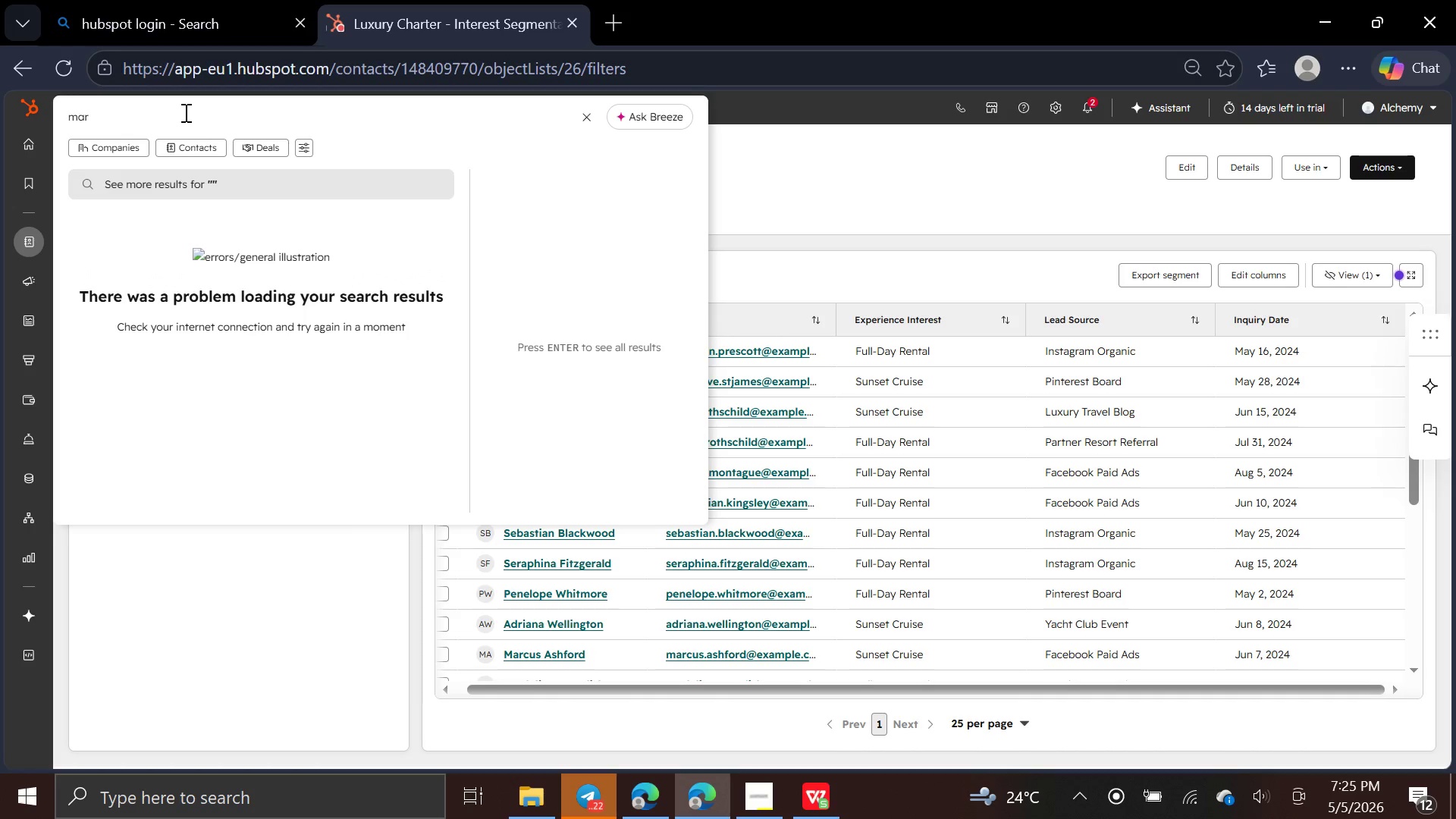 
wait(138.43)
 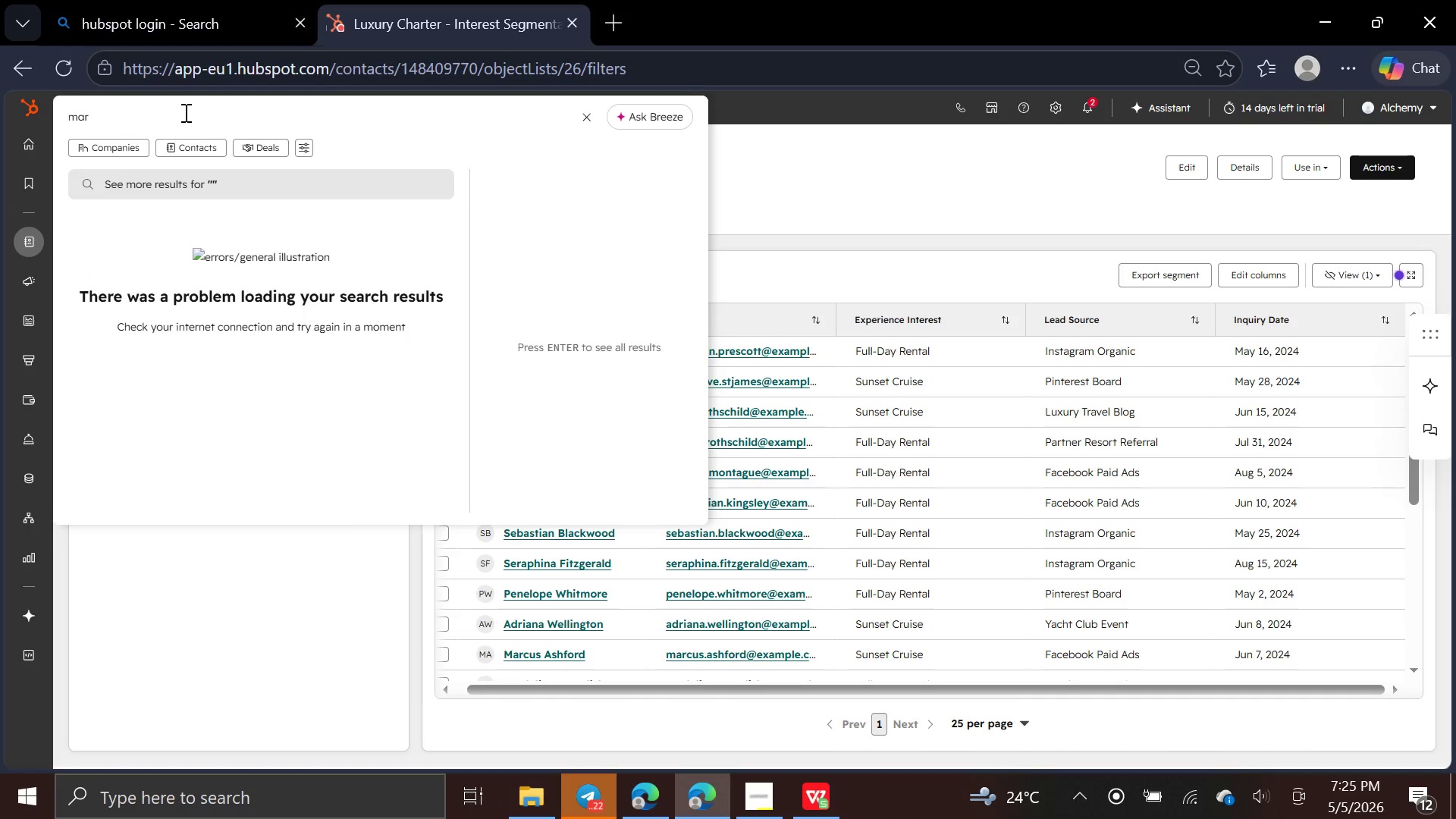 
mouse_move([816, 597])
 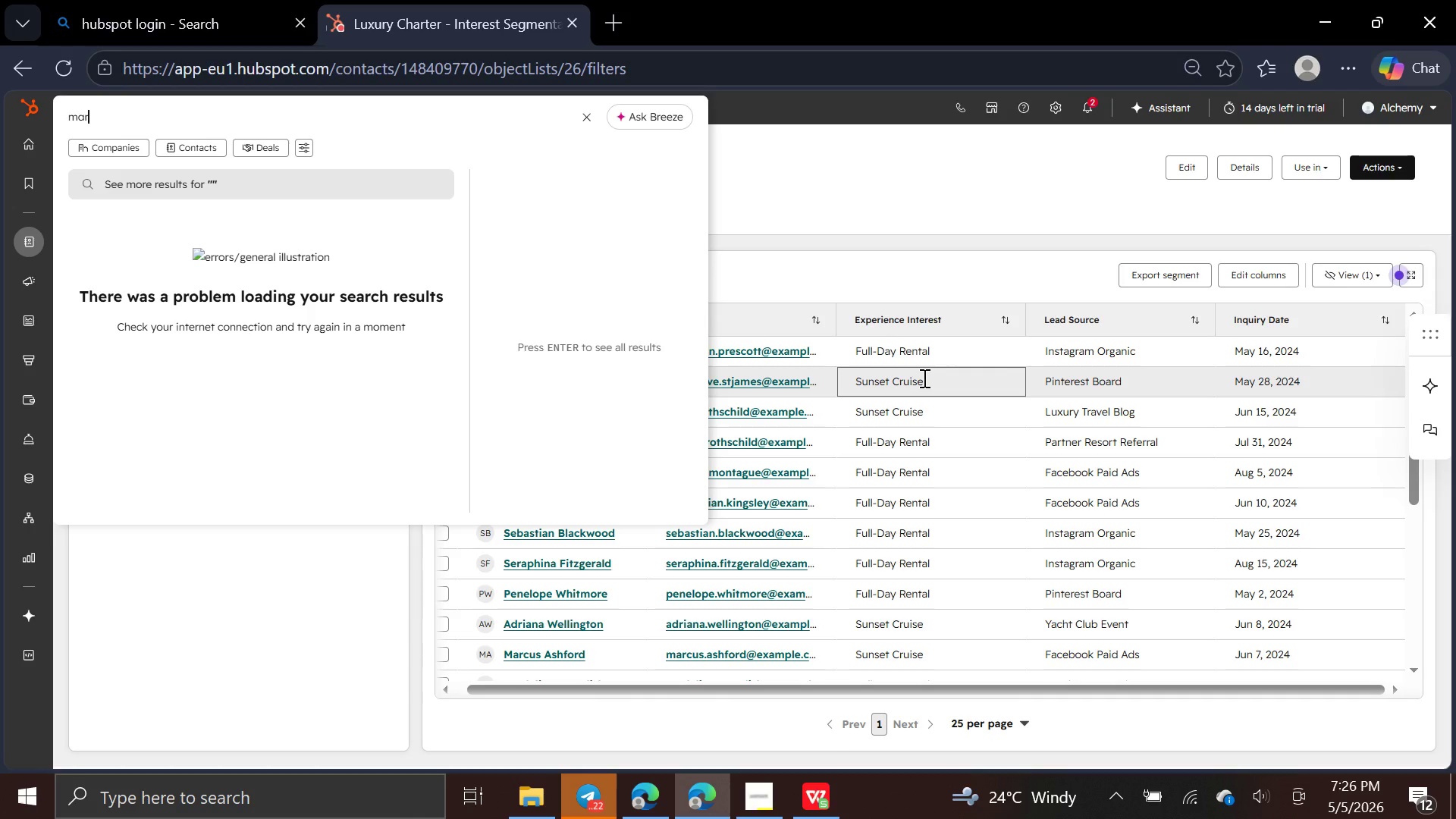 
wait(47.43)
 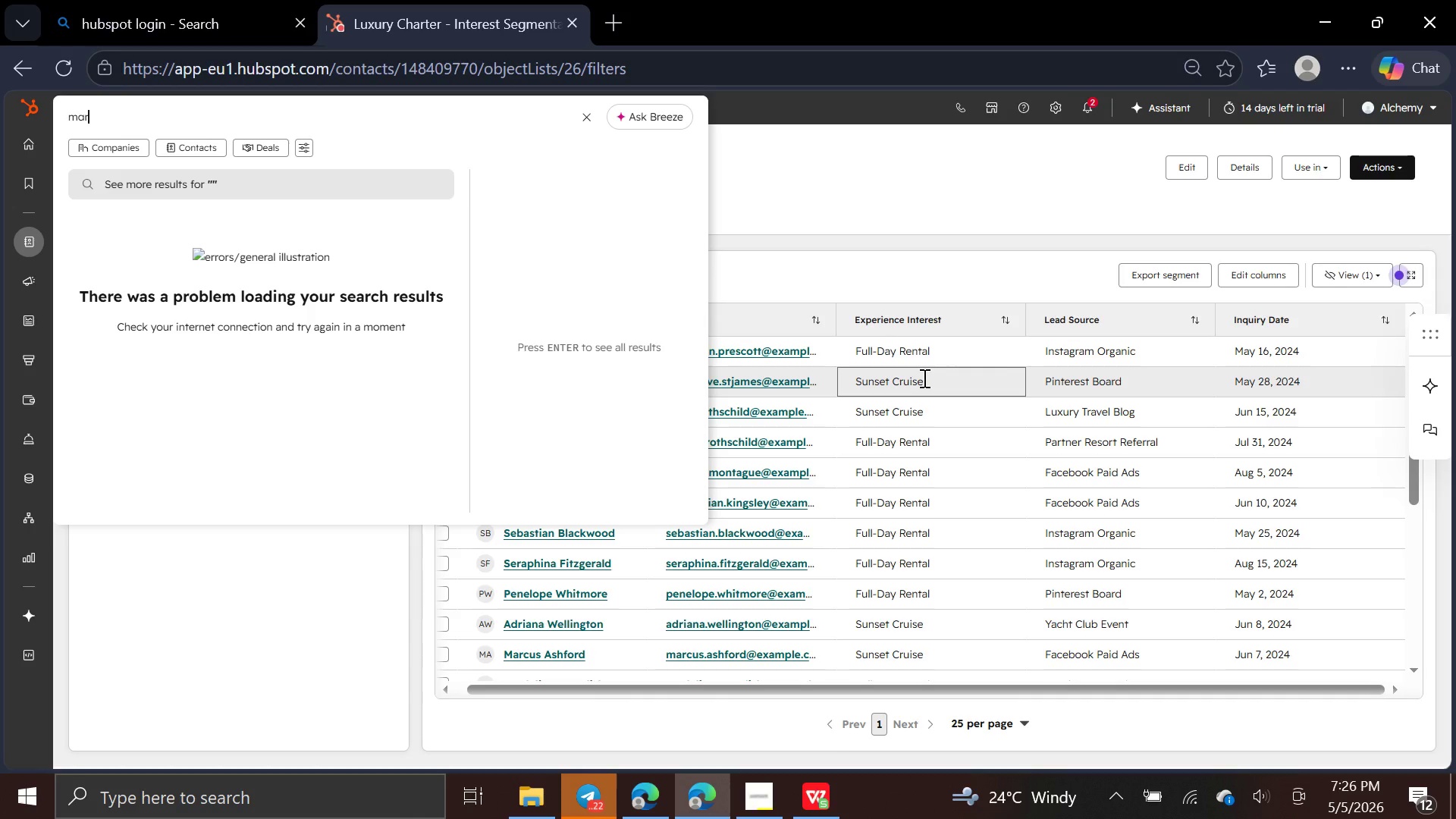 
left_click([232, 548])
 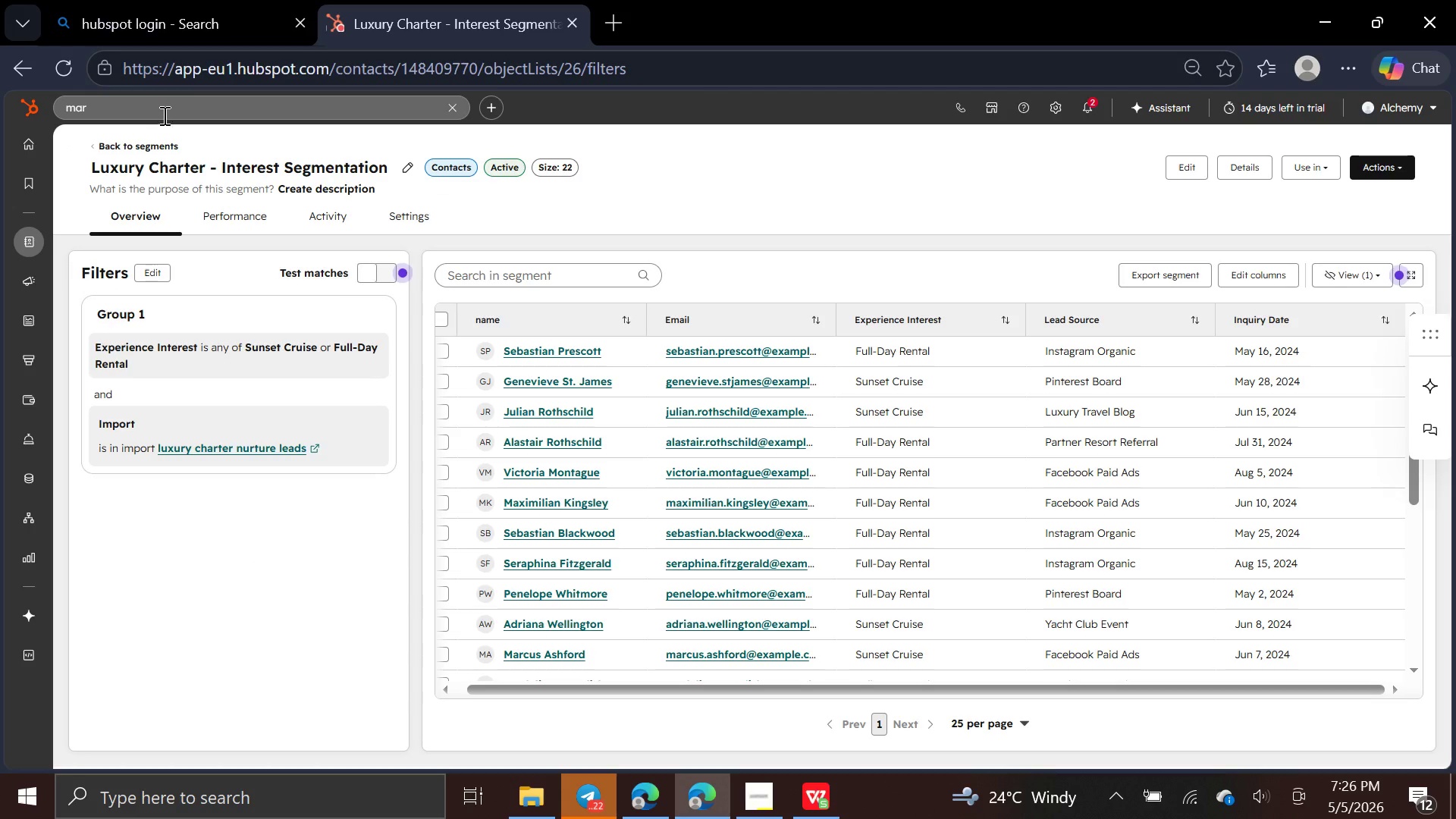 
left_click([167, 110])
 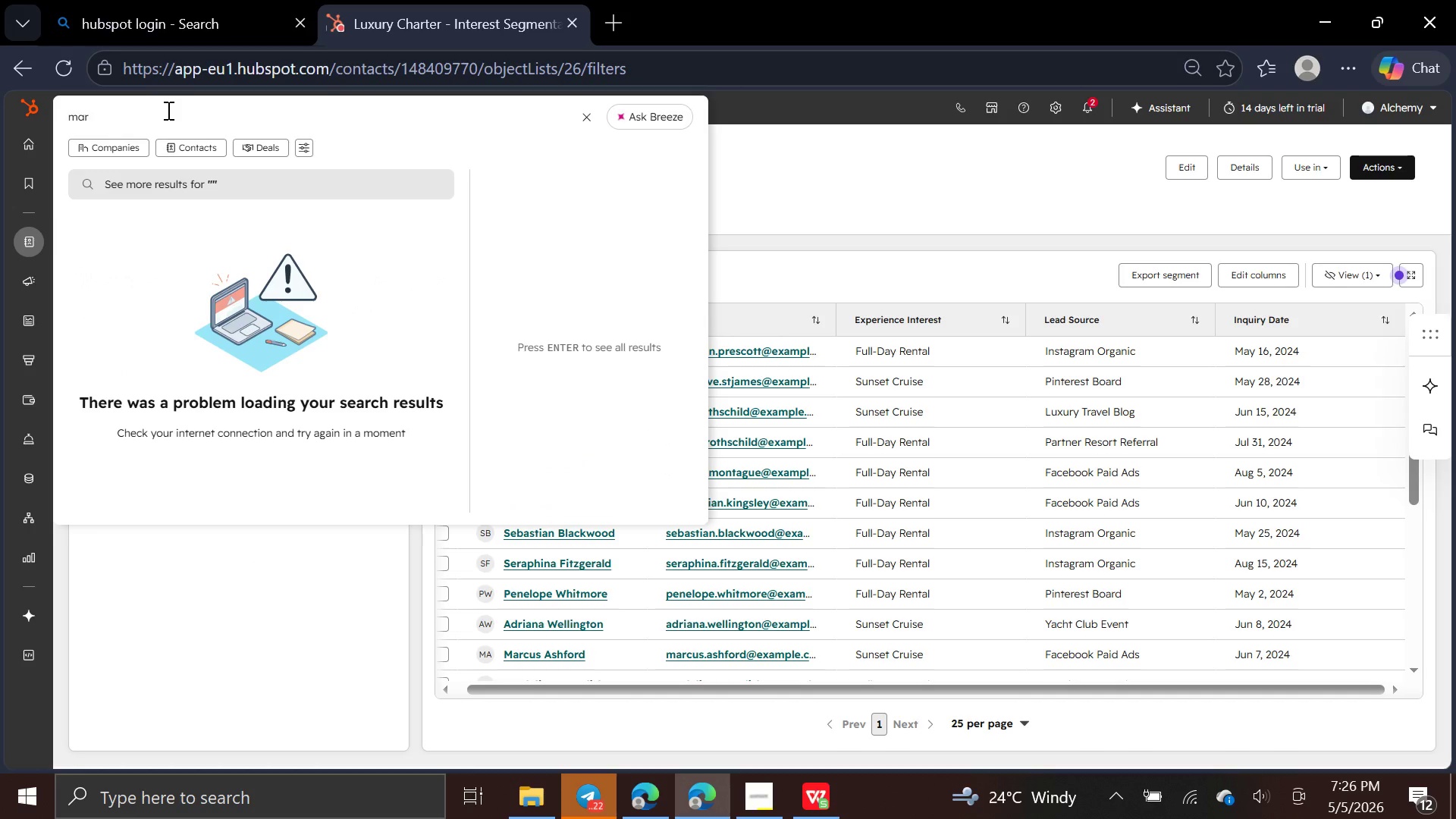 
key(Backspace)
 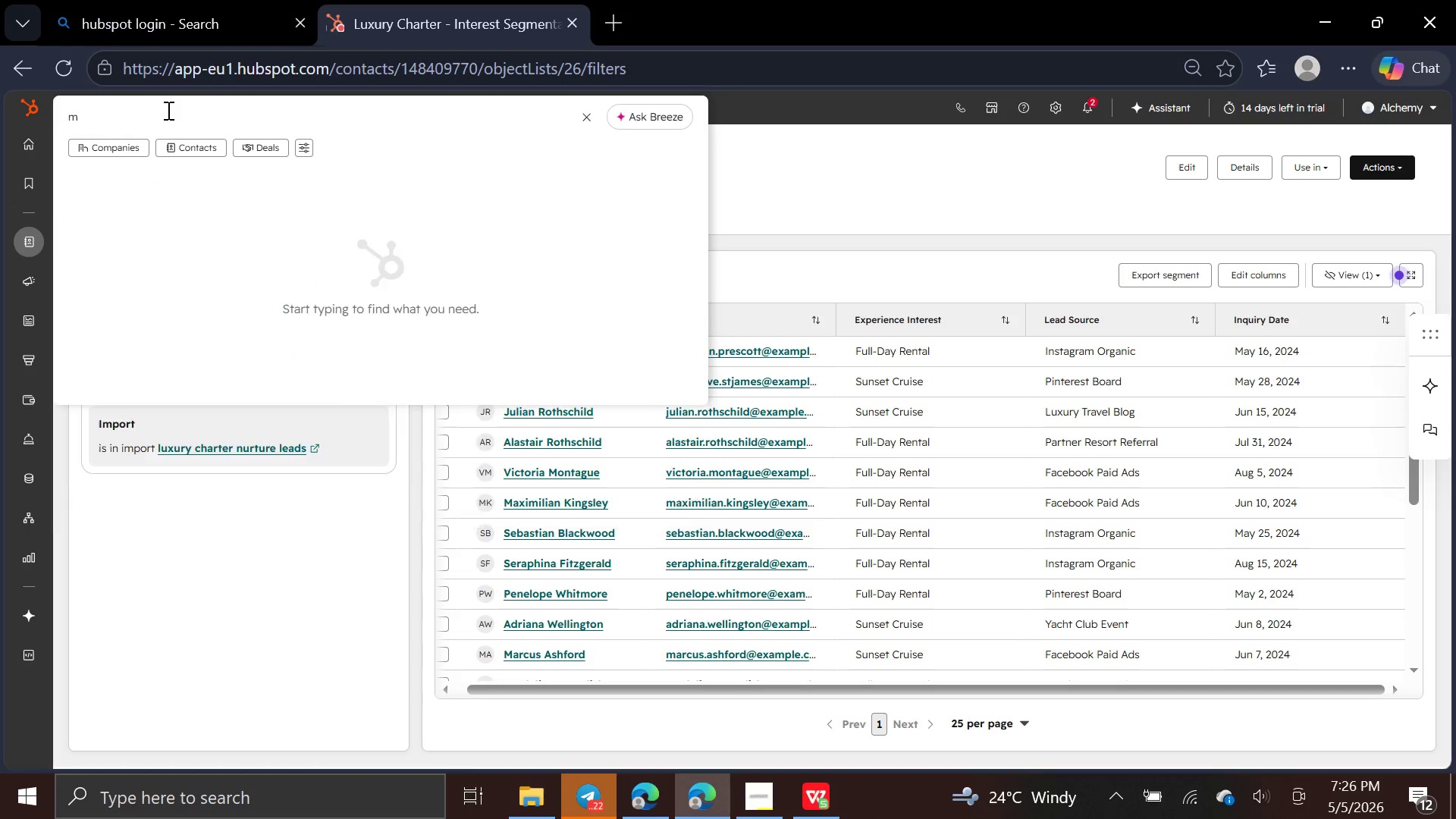 
key(Backspace)
 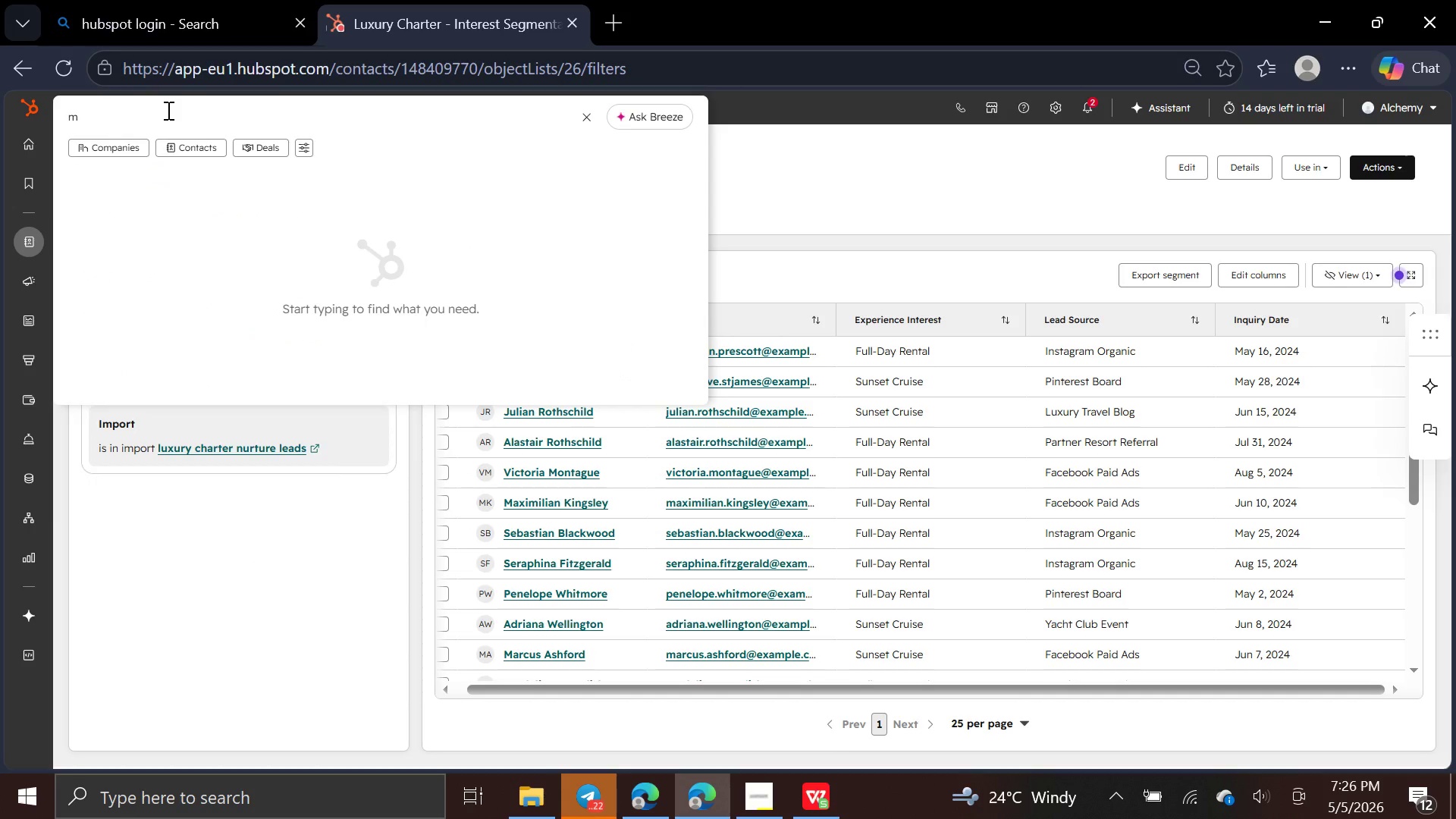 
key(Backspace)
 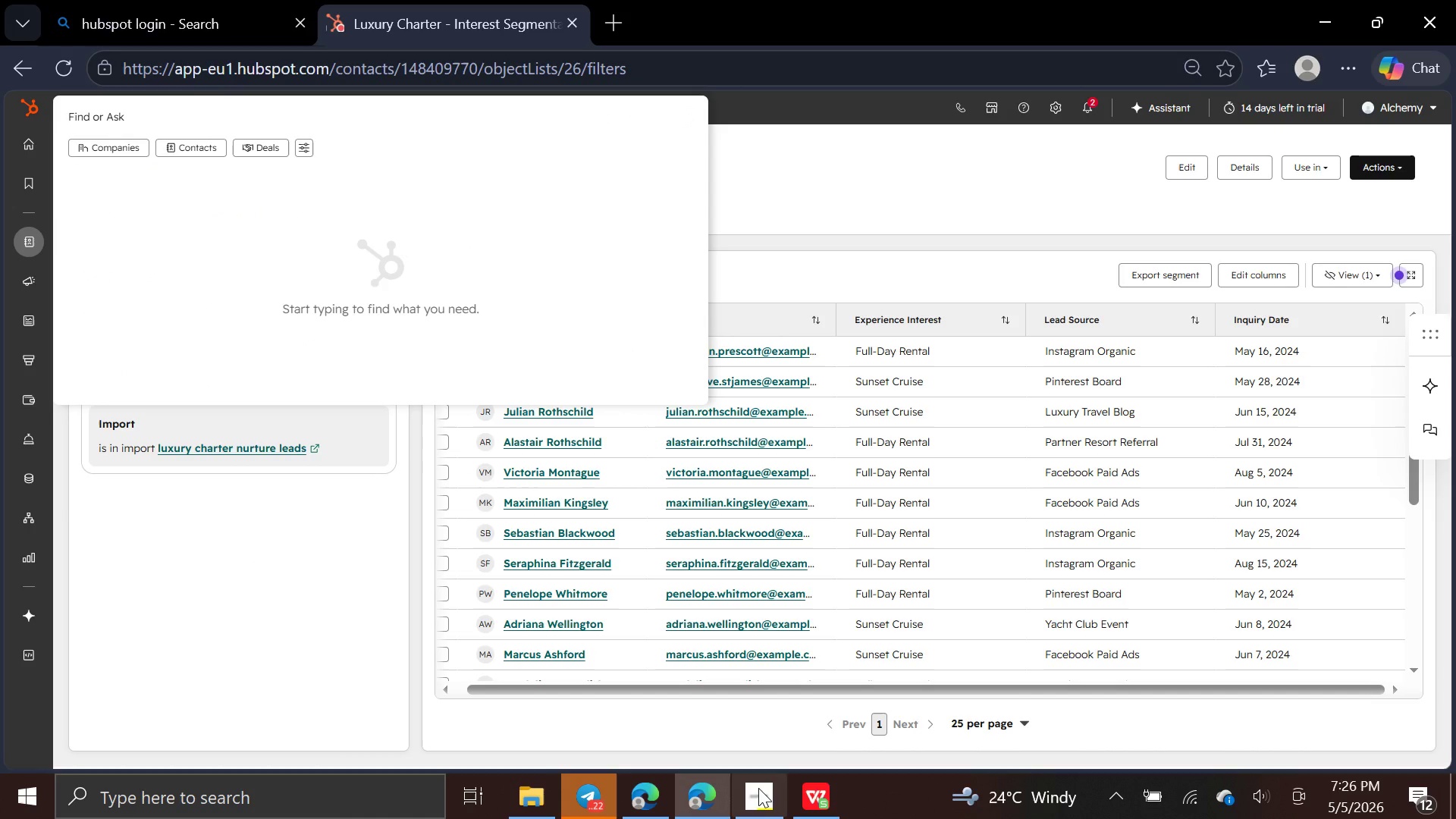 
left_click([761, 793])